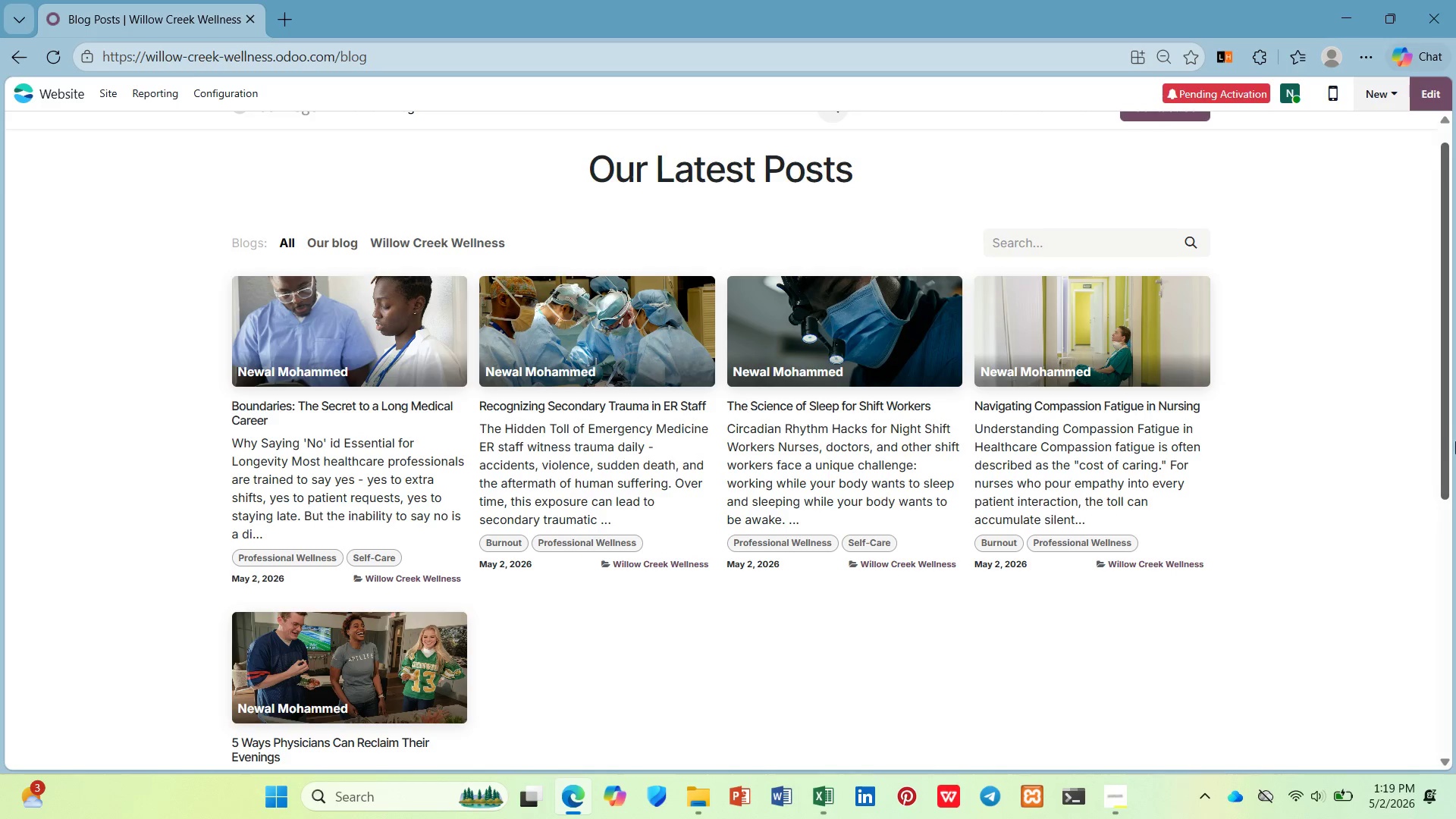 
left_click_drag(start_coordinate=[1444, 413], to_coordinate=[1444, 434])
 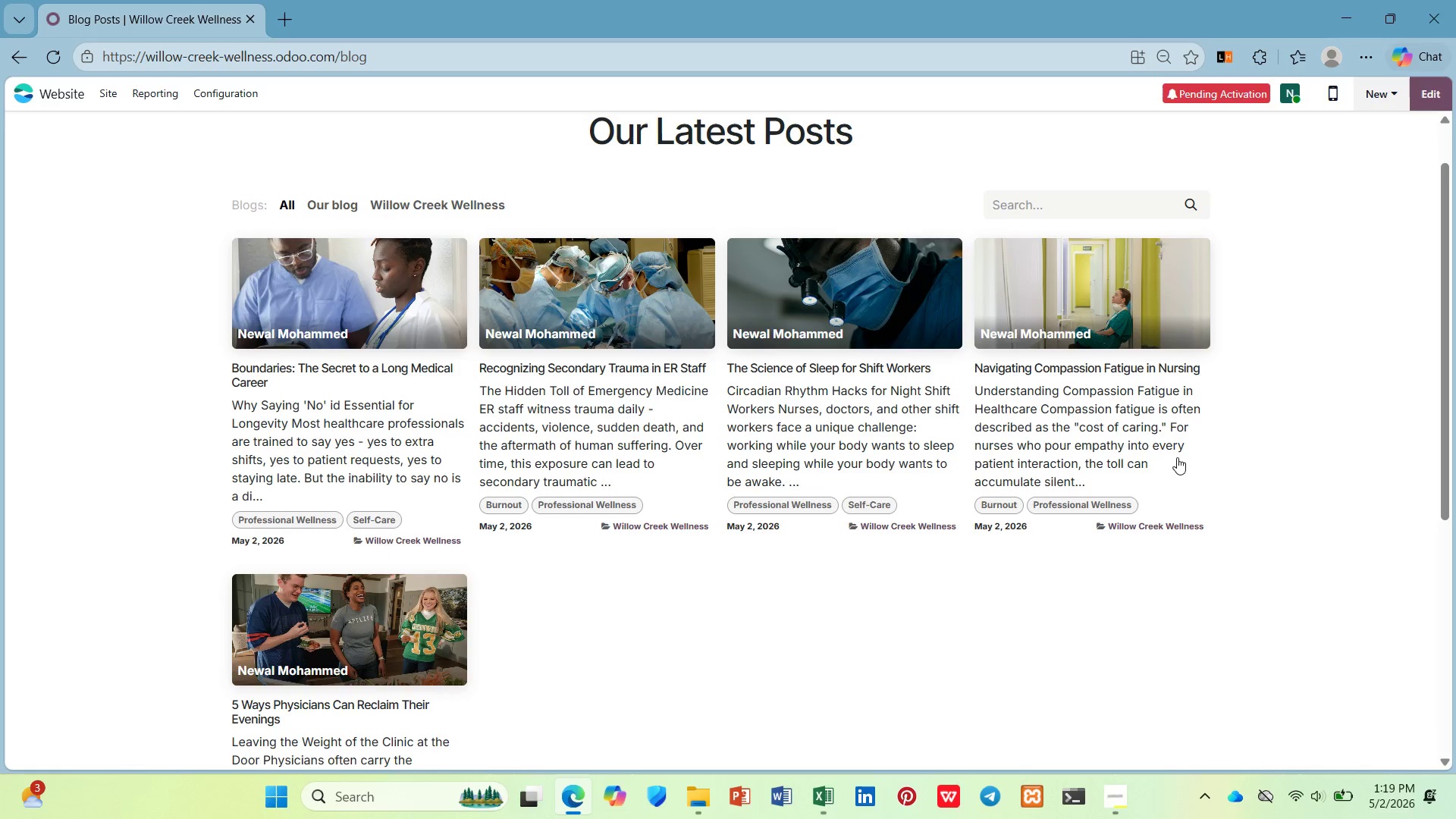 
hold_key(key=ControlLeft, duration=0.95)
scroll: coordinate [1175, 457], scroll_direction: down, amount: 1.0
 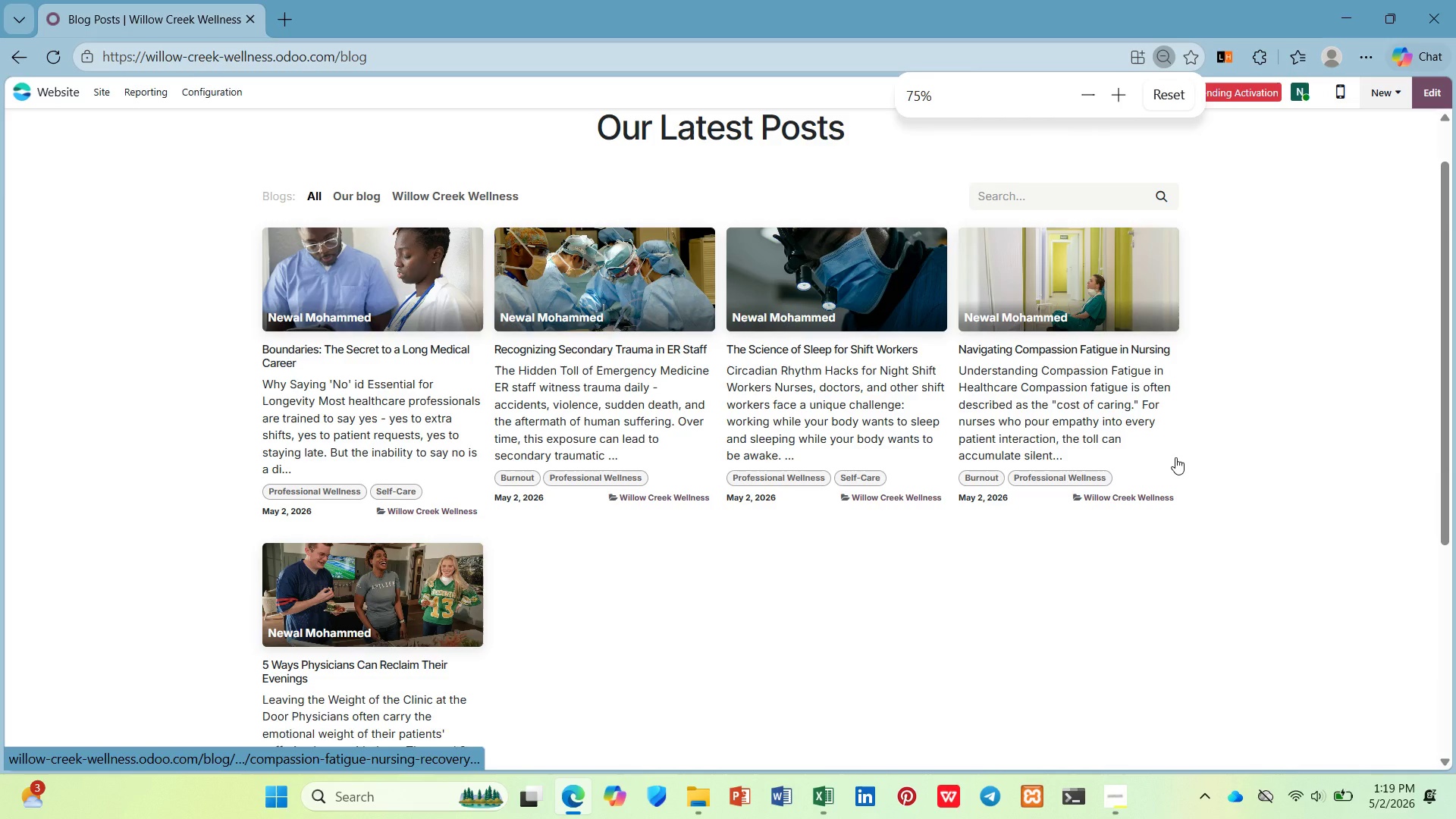 
hold_key(key=ControlLeft, duration=0.64)
scroll: coordinate [1175, 457], scroll_direction: down, amount: 1.0
 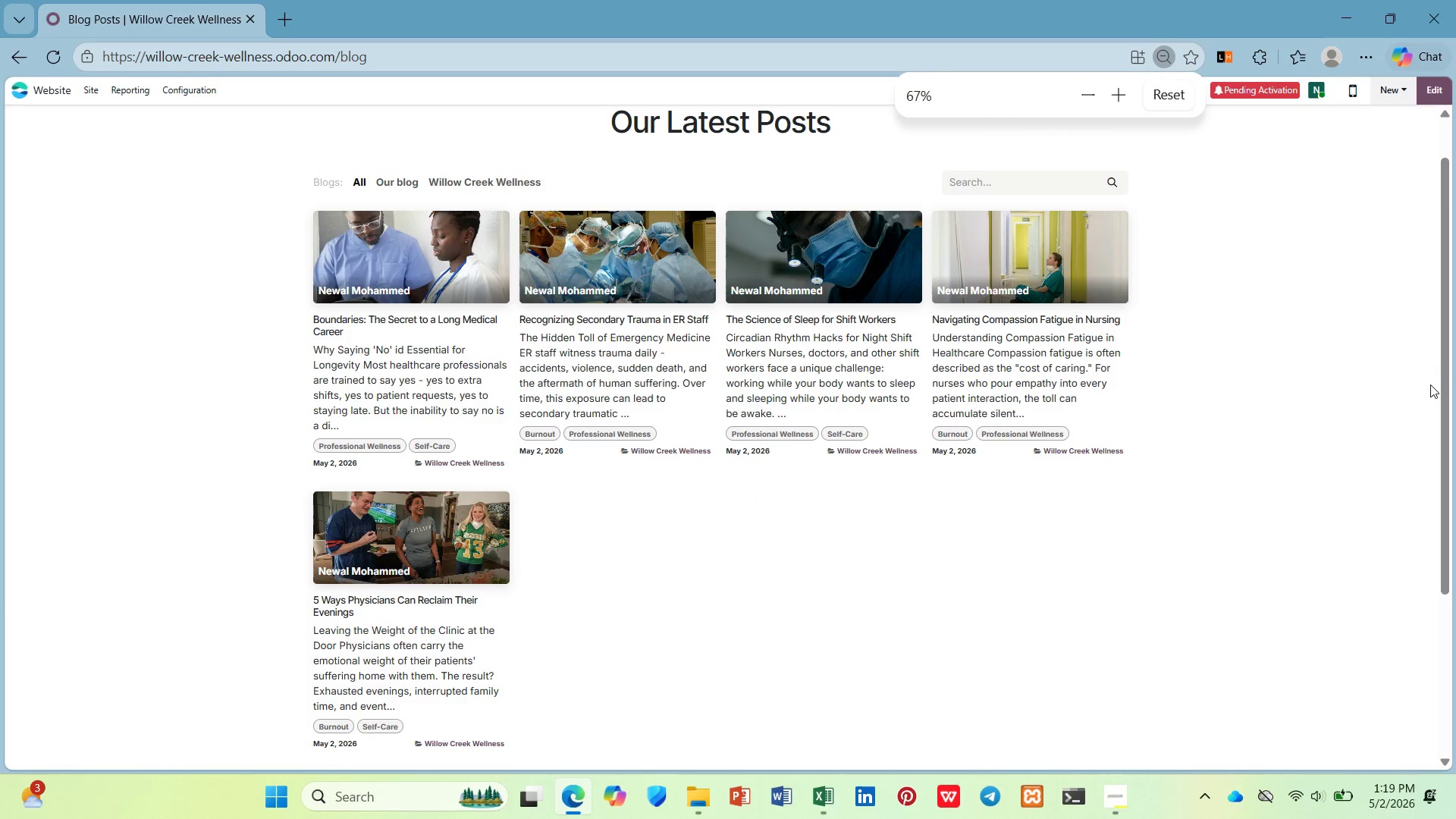 
left_click_drag(start_coordinate=[1438, 385], to_coordinate=[1436, 375])
 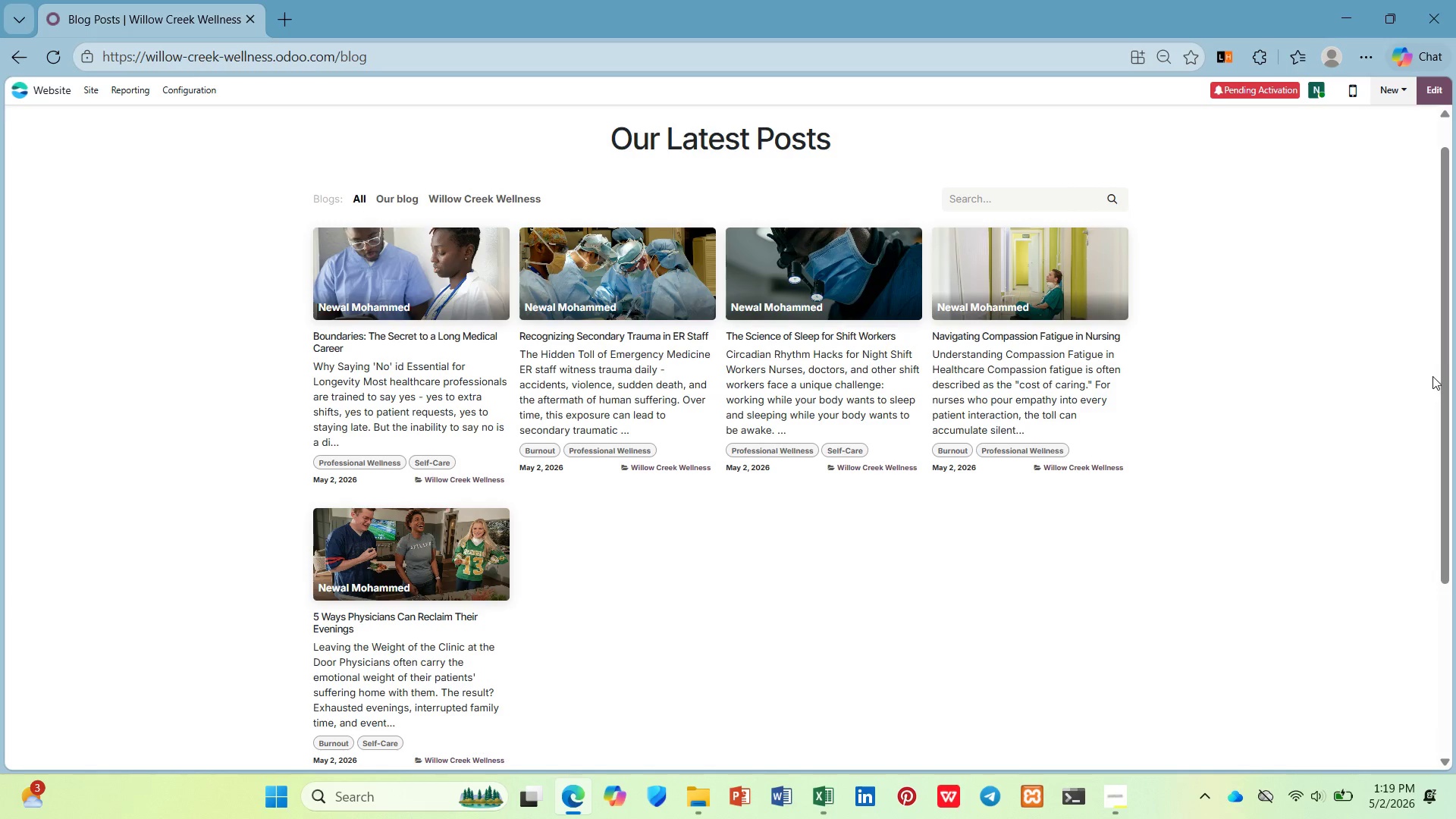 
key(PrintScreen)
 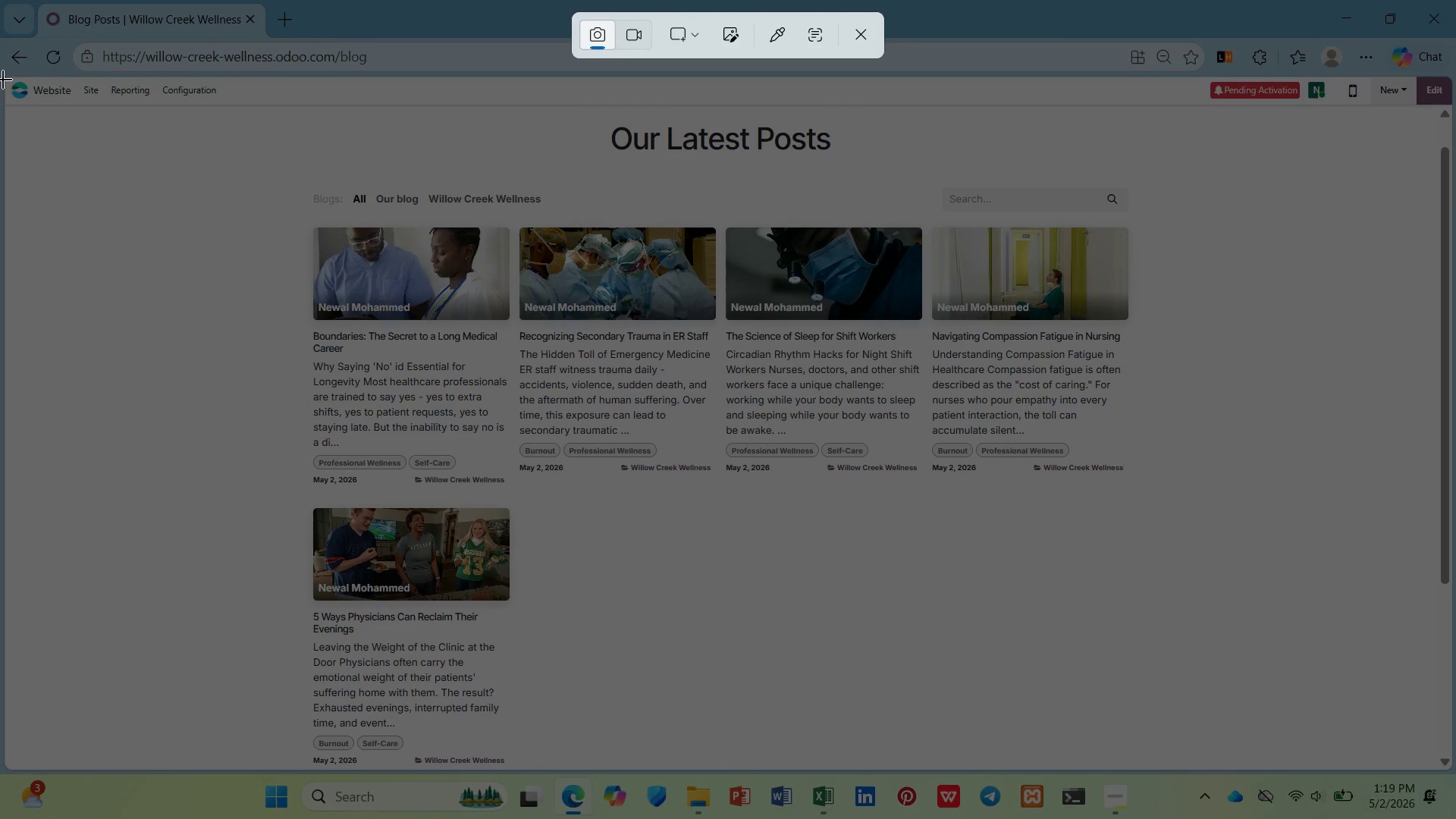 
left_click_drag(start_coordinate=[6, 75], to_coordinate=[1455, 768])
 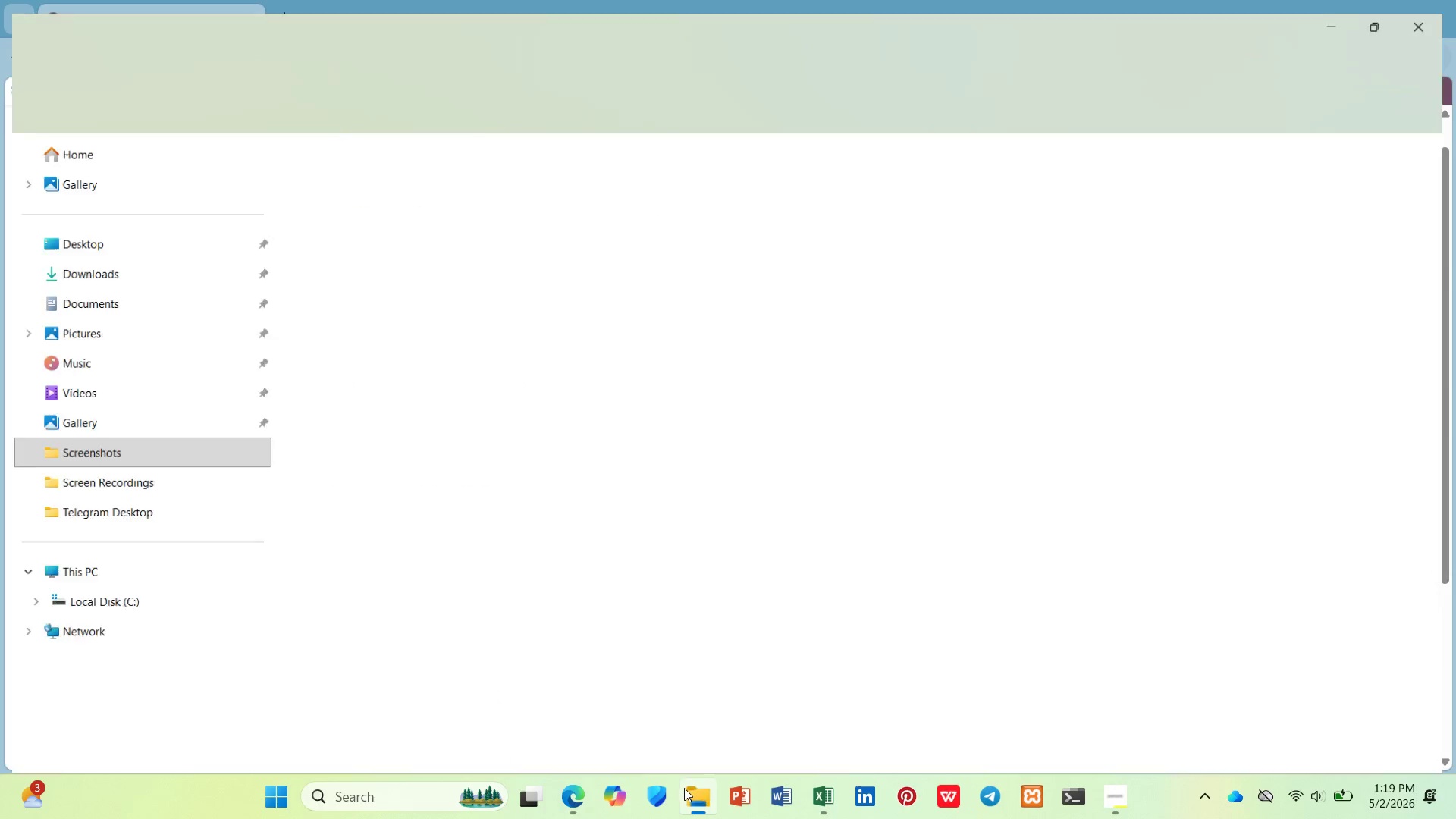 
left_click([334, 209])
 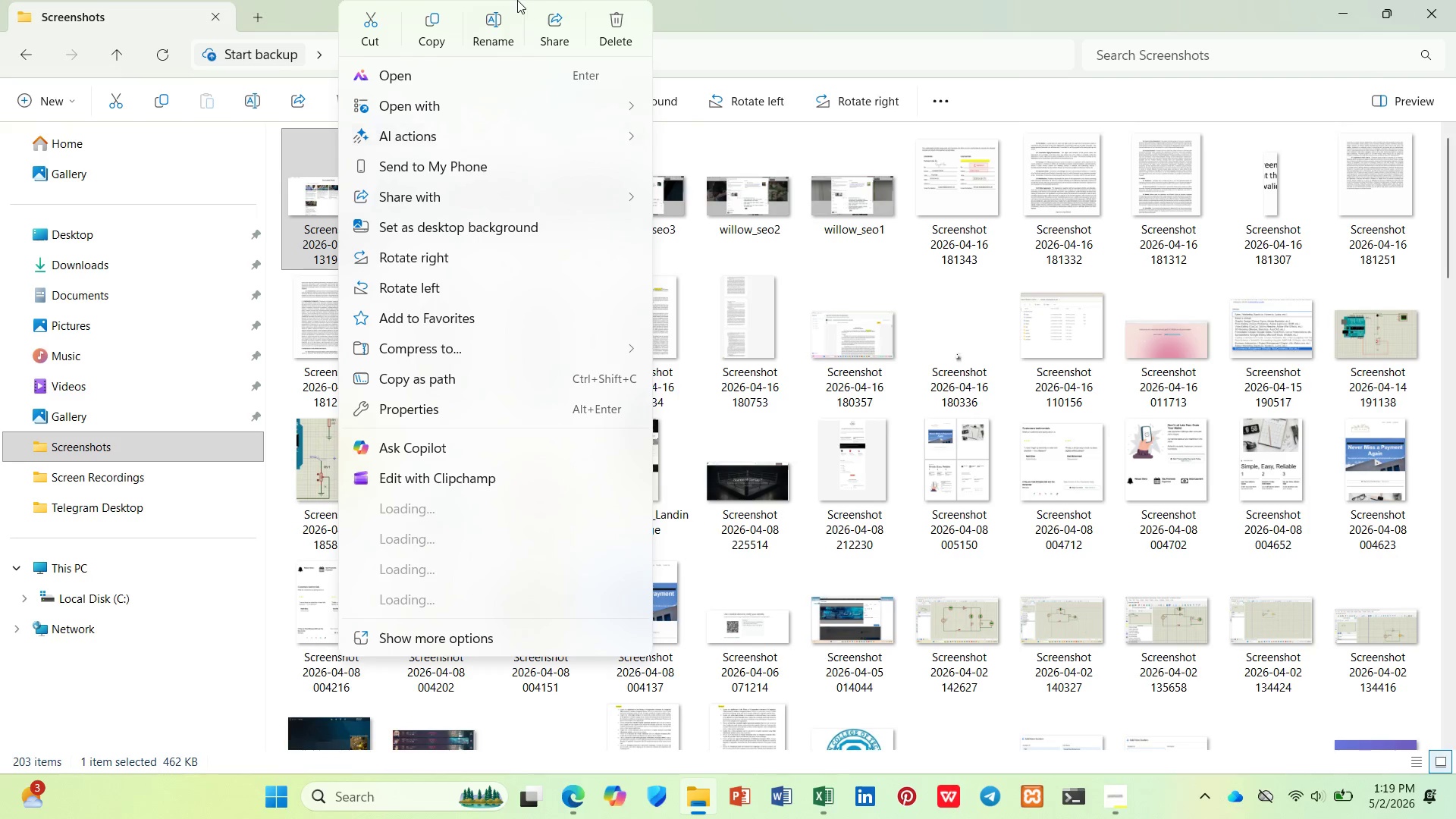 
left_click([497, 20])
 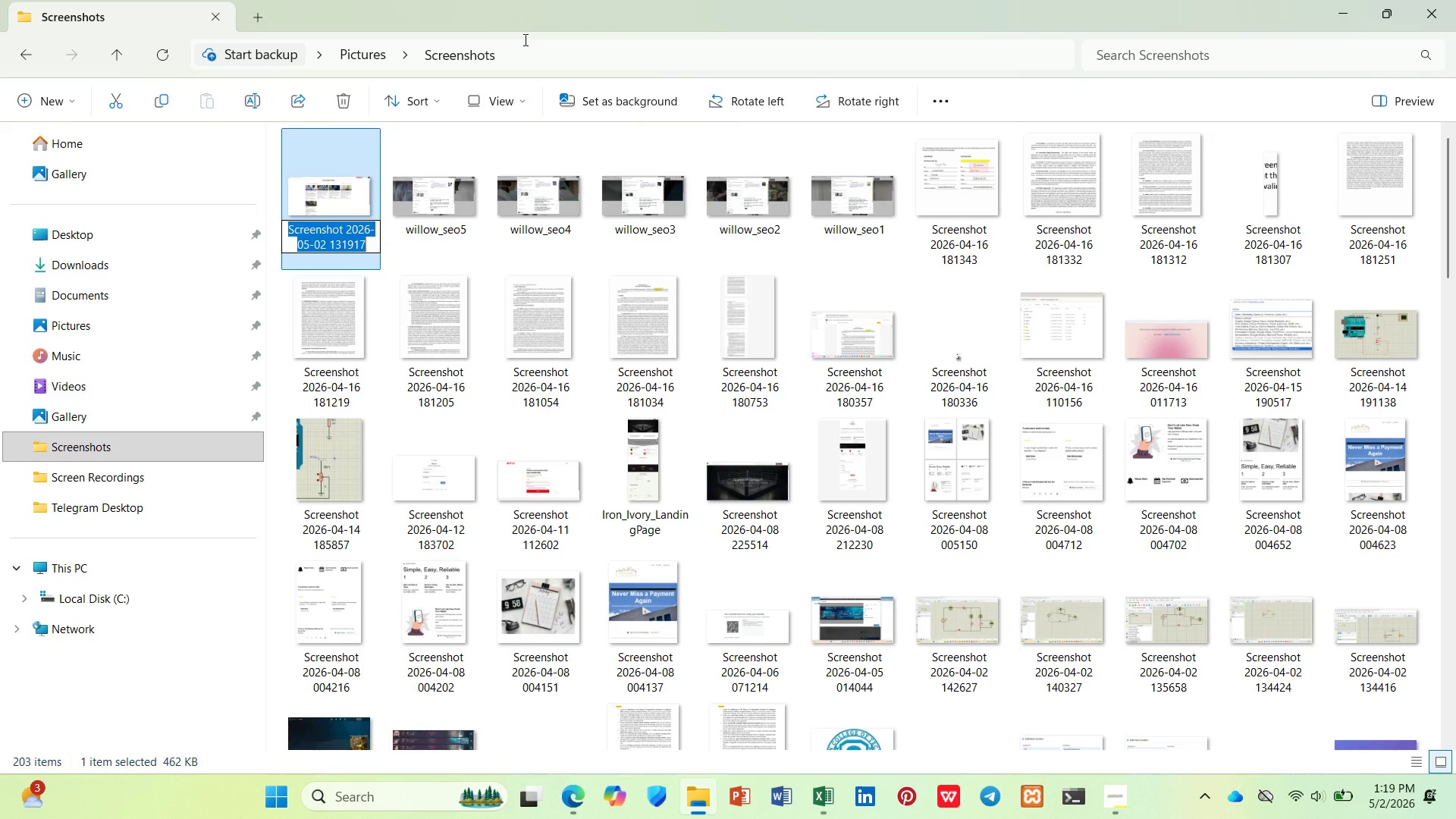 
type(willow_dashboard)
 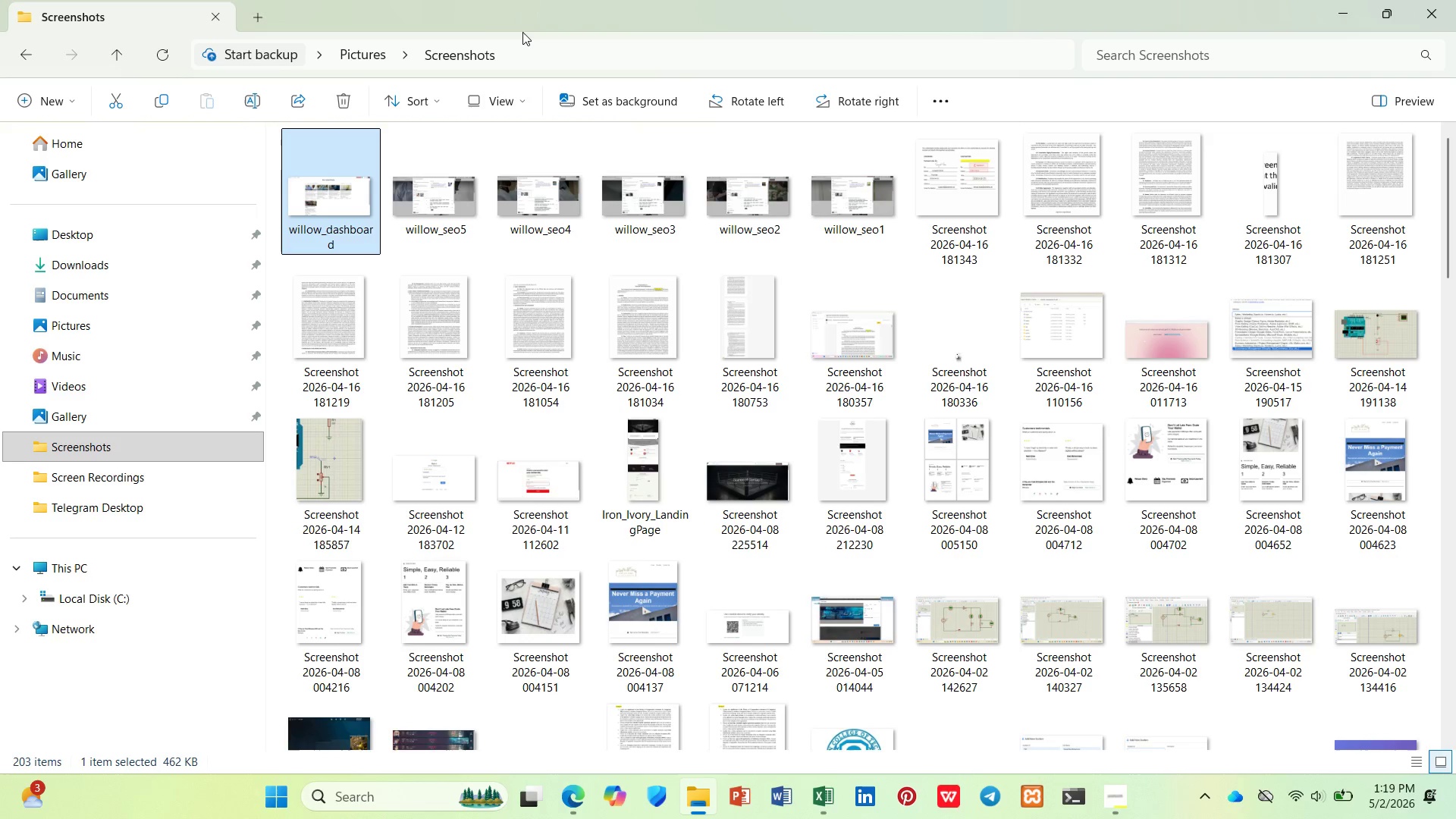 
 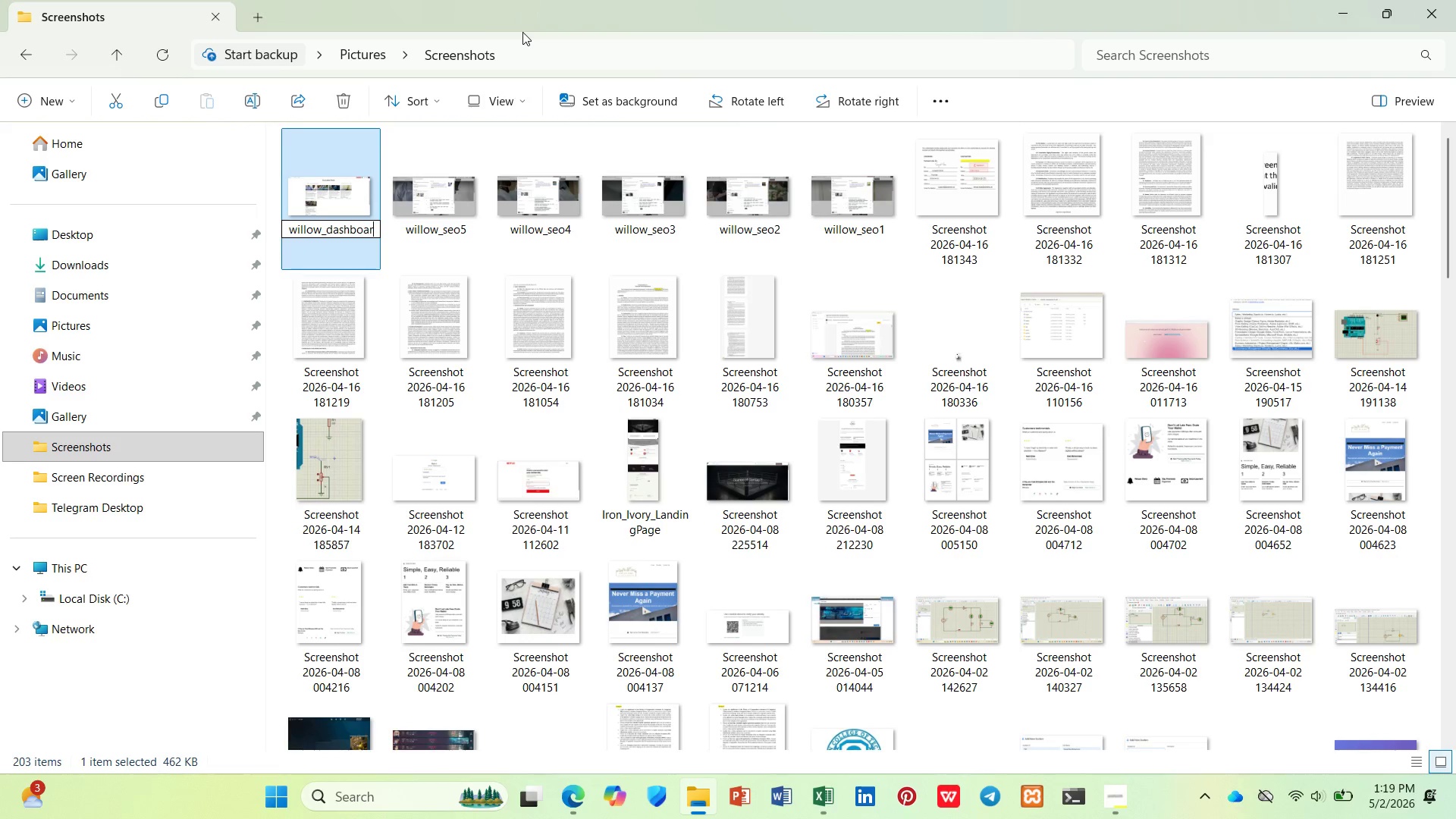 
key(Enter)
 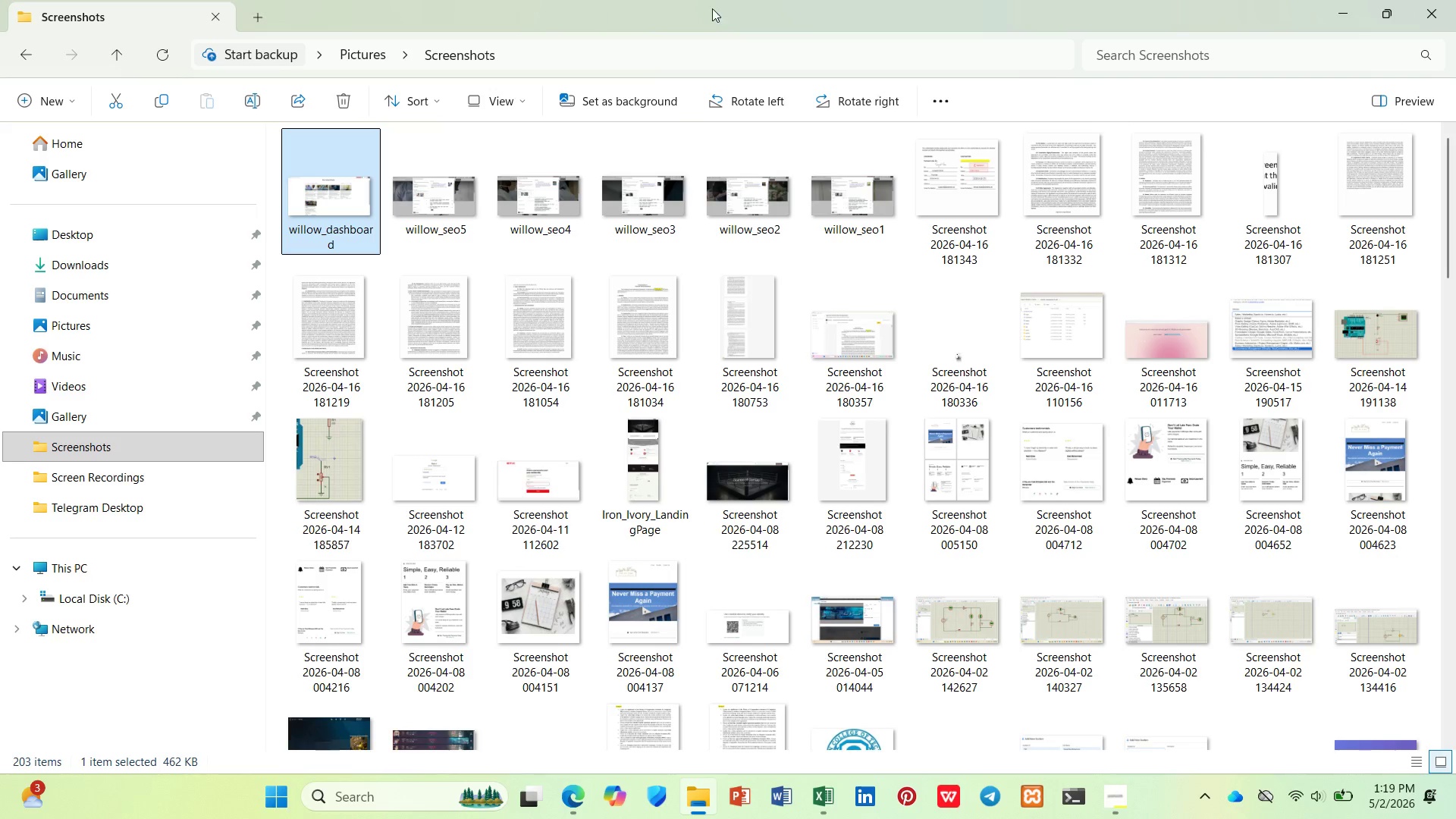 
left_click([1332, 5])
 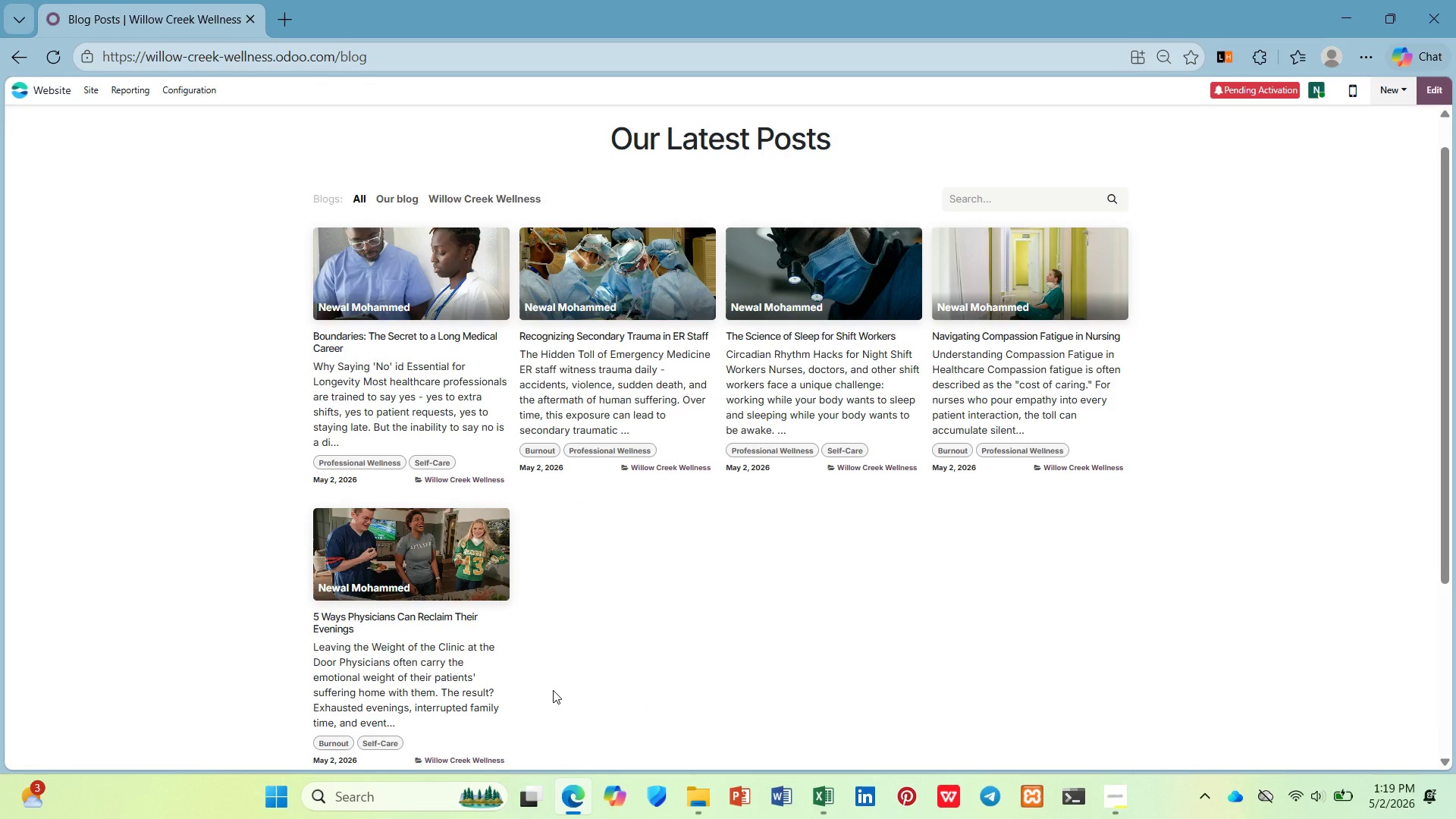 
wait(5.45)
 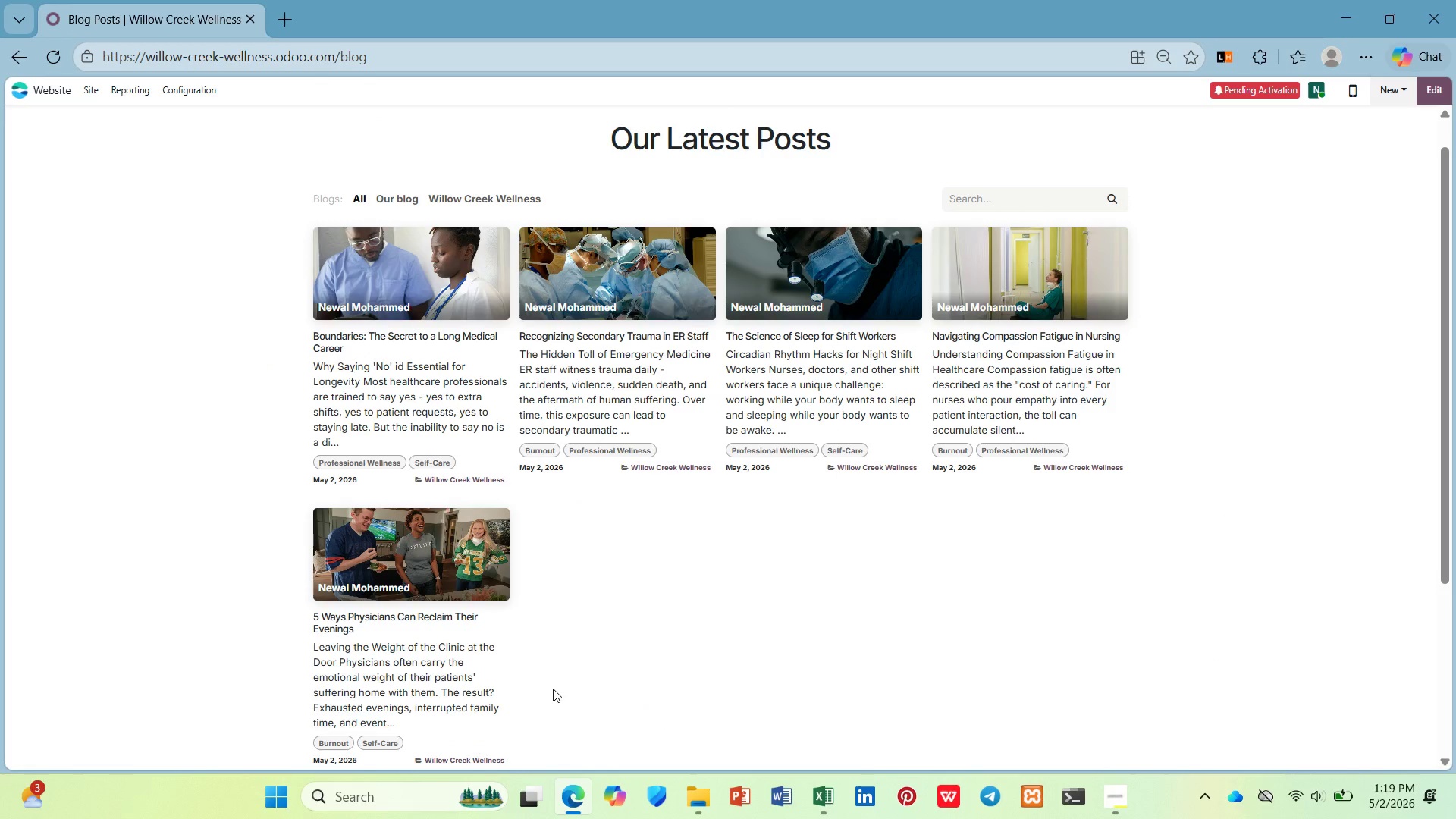 
hold_key(key=ControlLeft, duration=1.81)
scroll: coordinate [623, 678], scroll_direction: up, amount: 4.0
 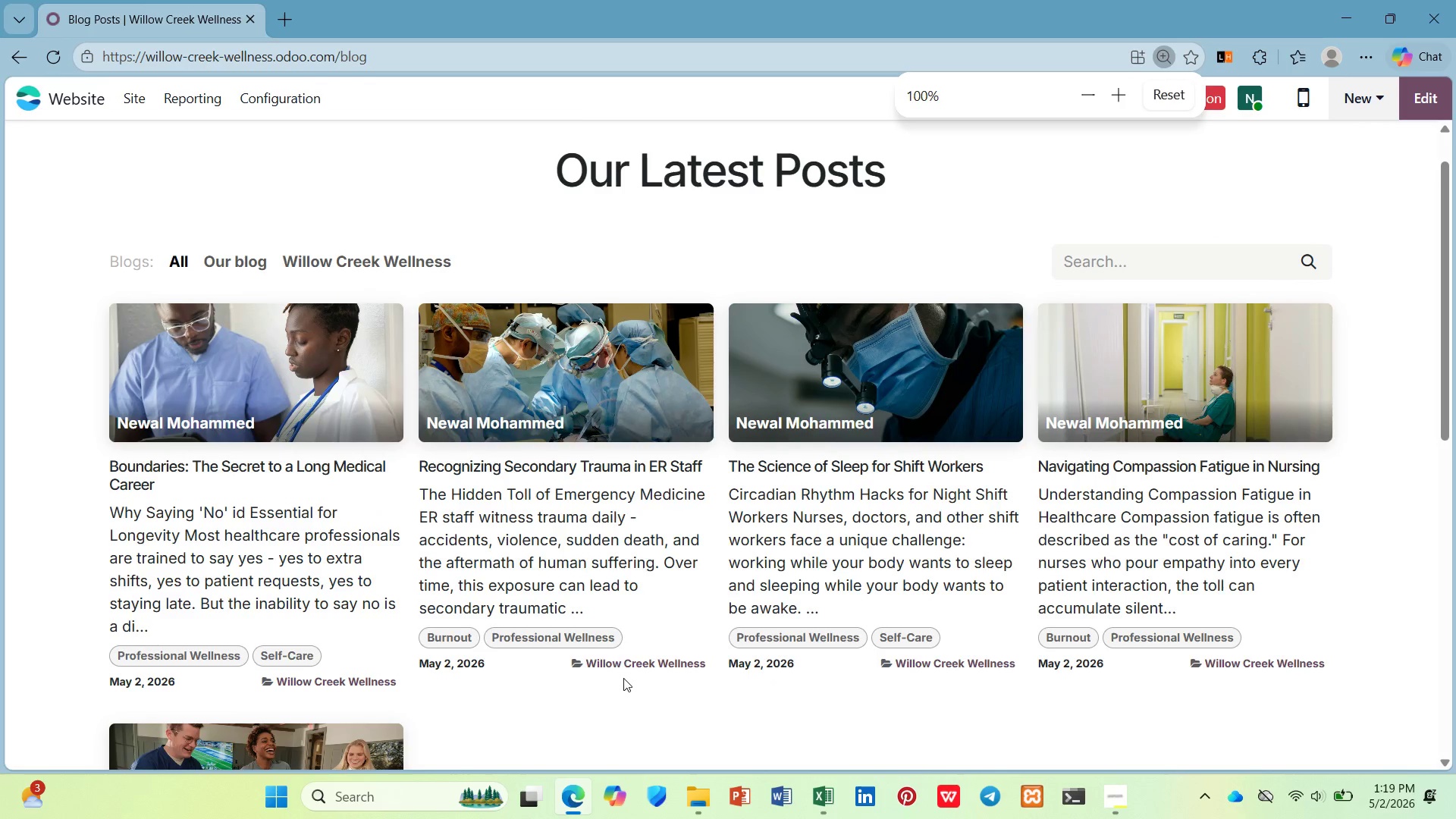 
scroll: coordinate [576, 337], scroll_direction: down, amount: 4.0
 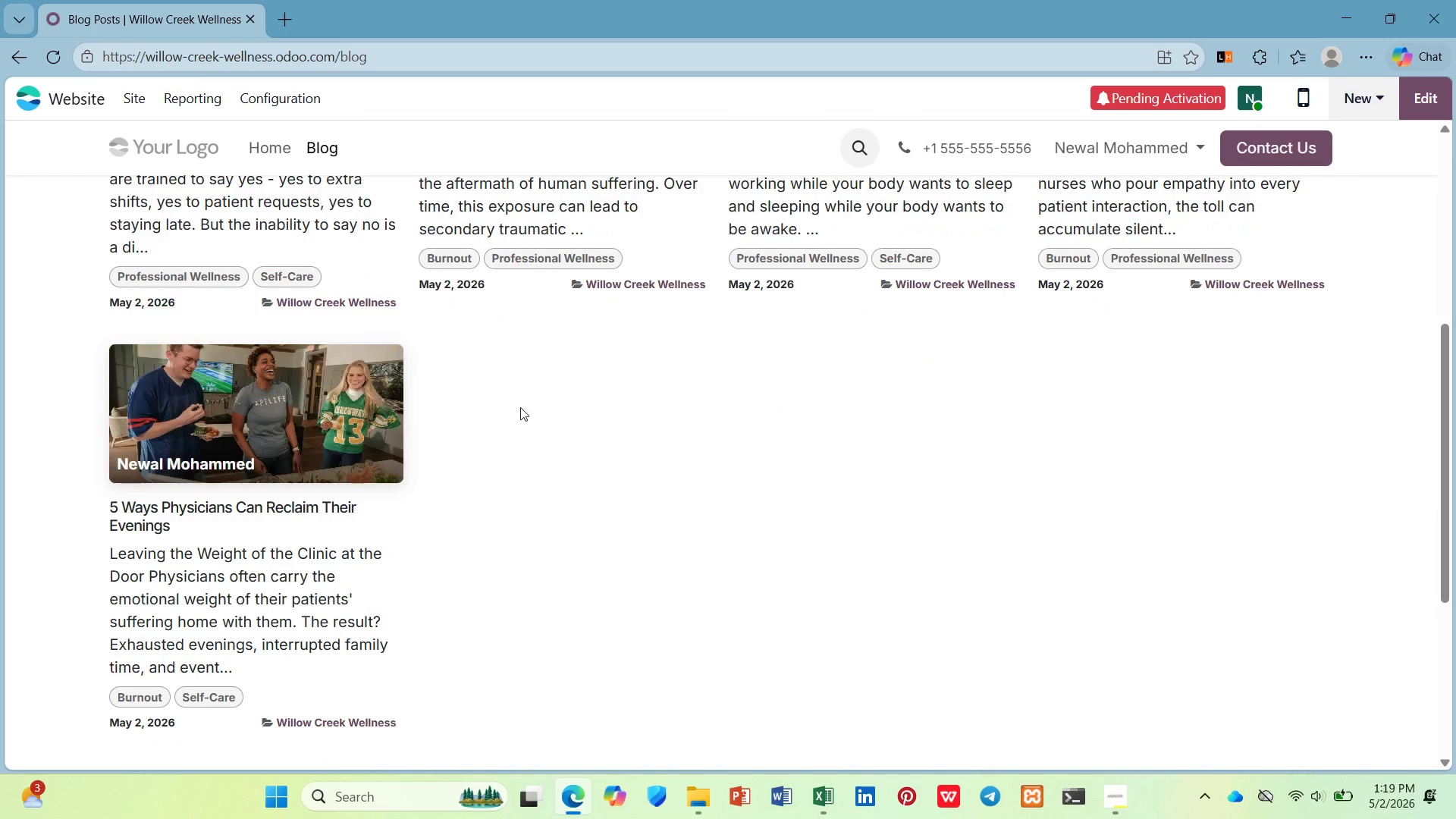 
scroll: coordinate [656, 393], scroll_direction: up, amount: 3.0
 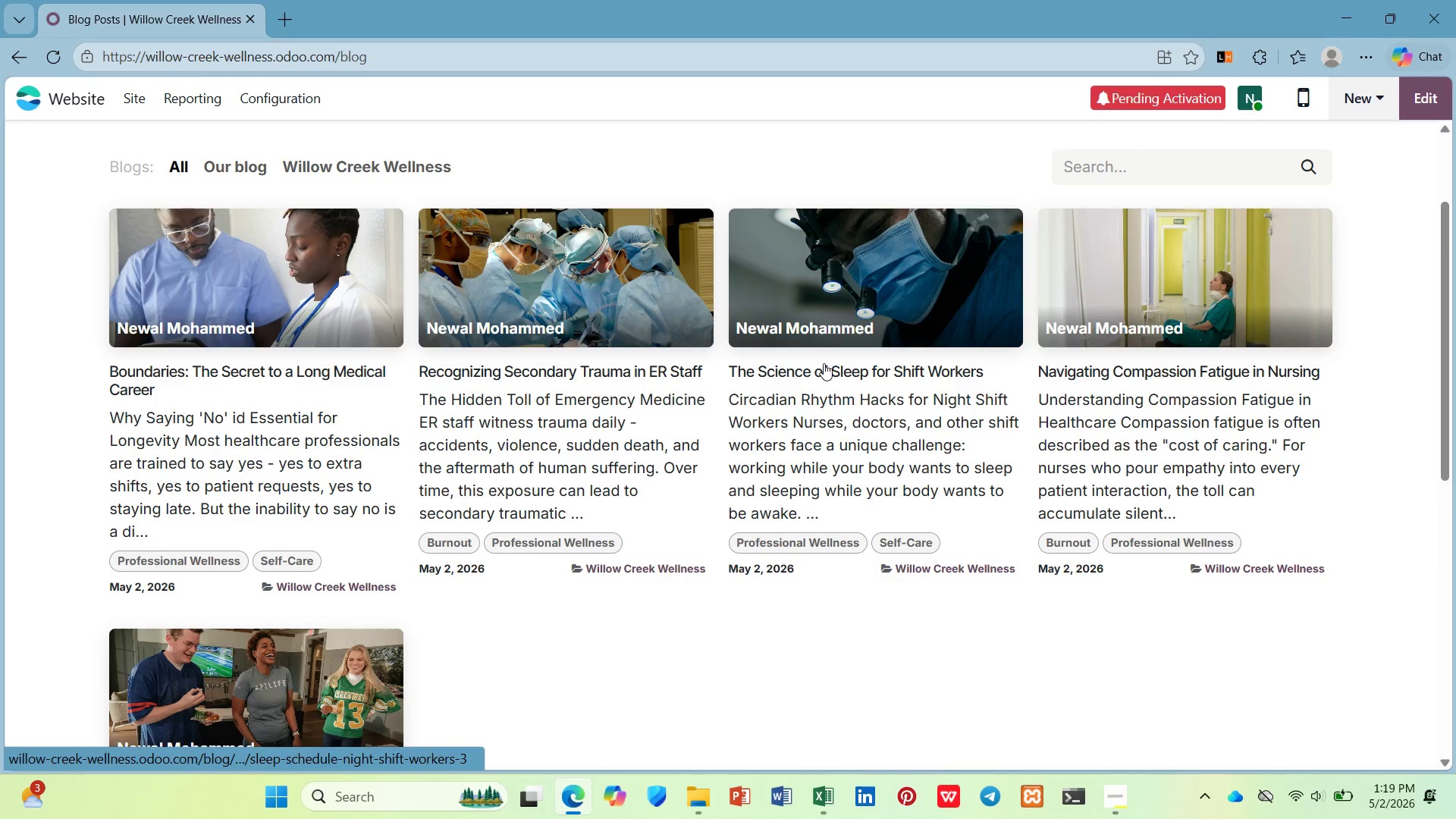 
key(PrintScreen)
 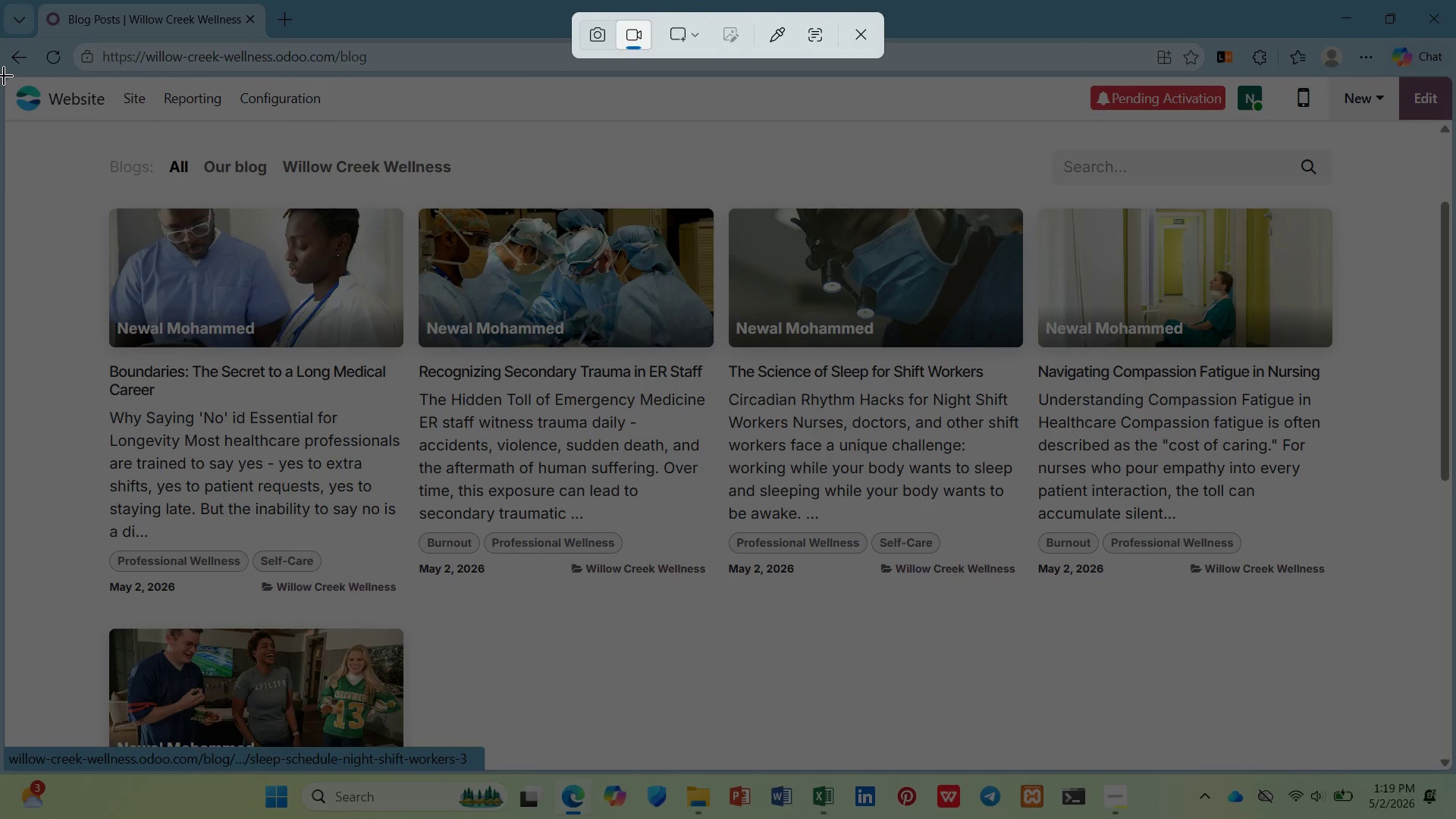 
wait(5.44)
 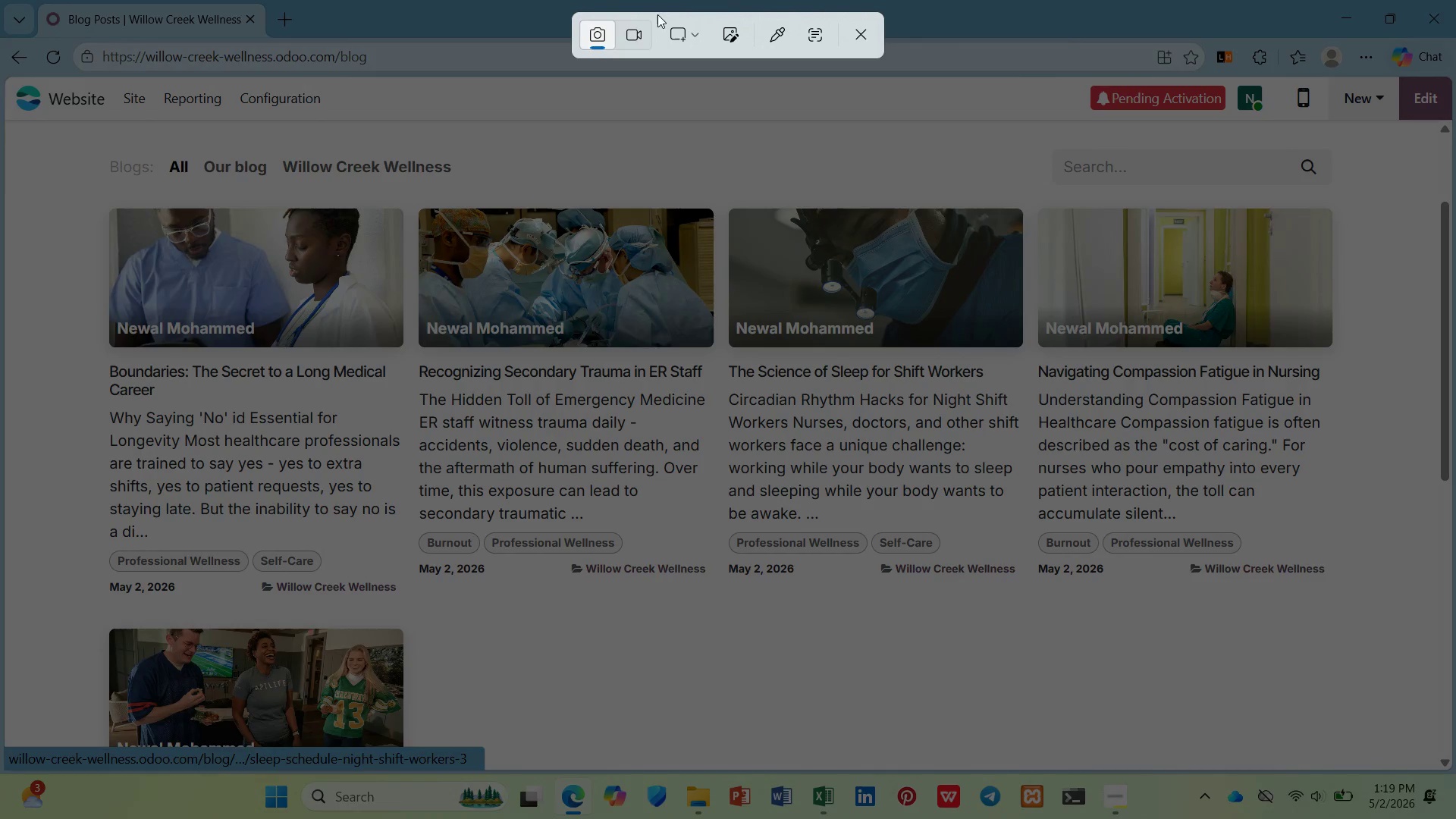 
left_click_drag(start_coordinate=[5, 77], to_coordinate=[1455, 768])
 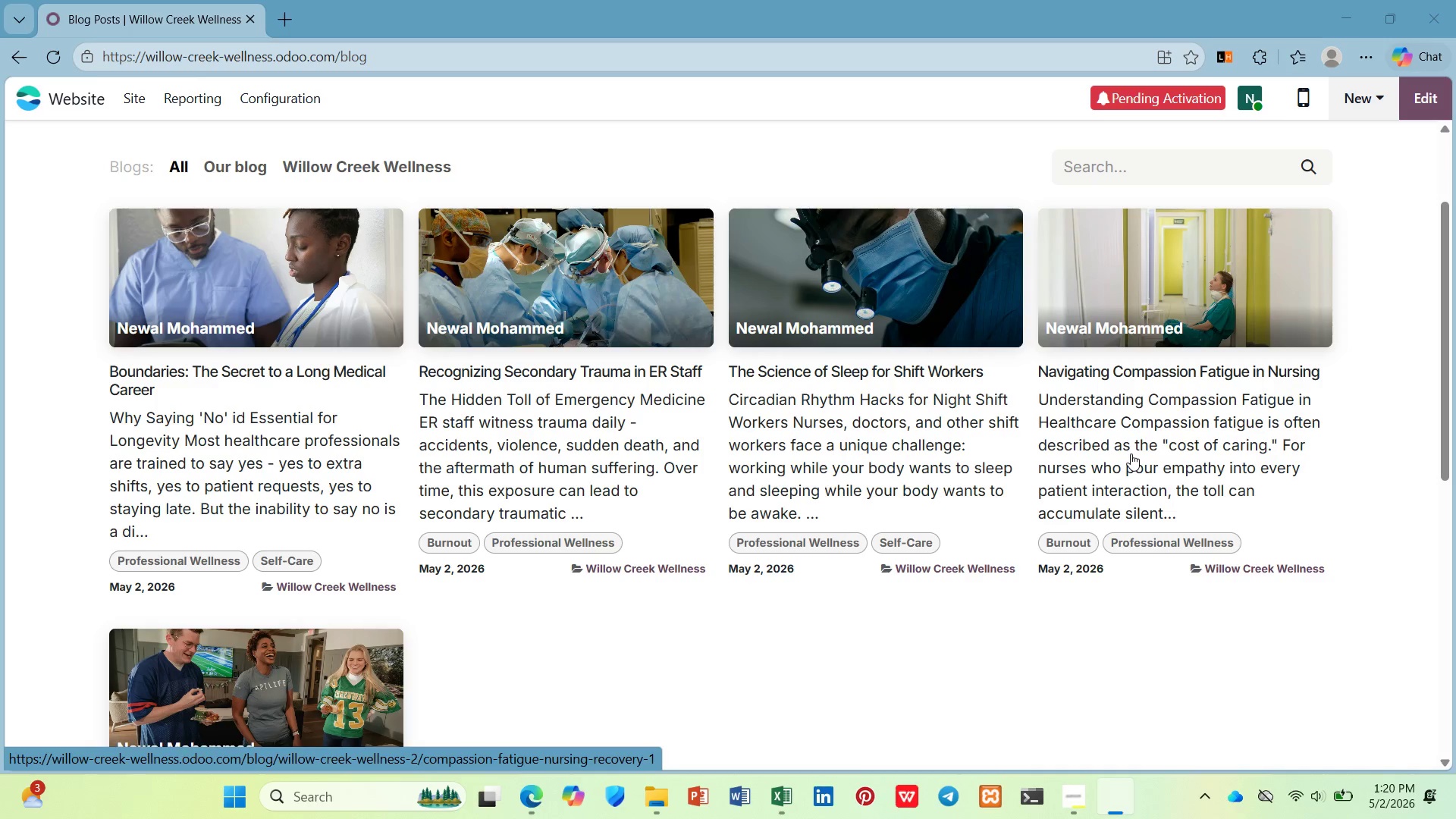 
wait(6.64)
 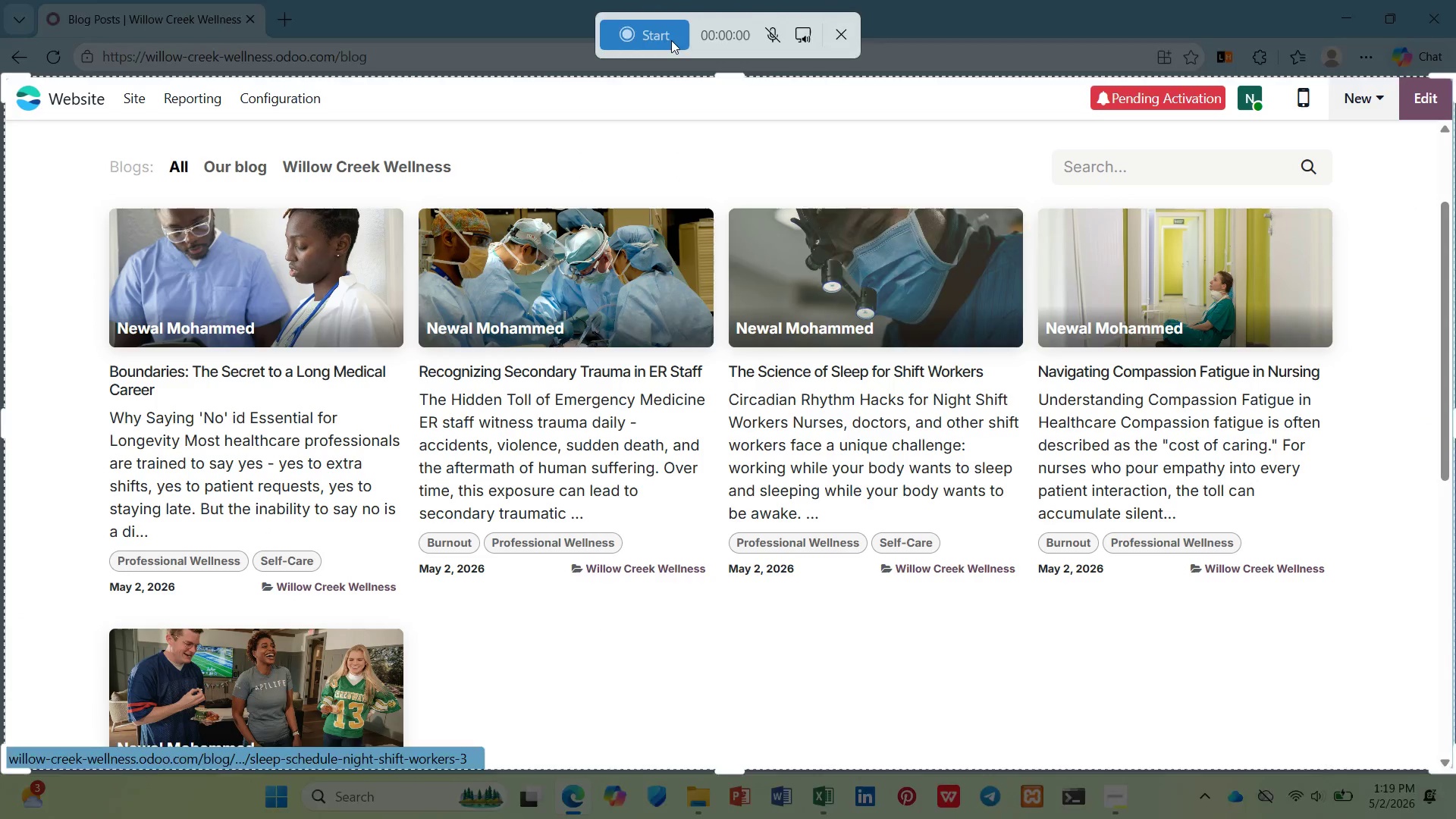 
left_click([1150, 230])
 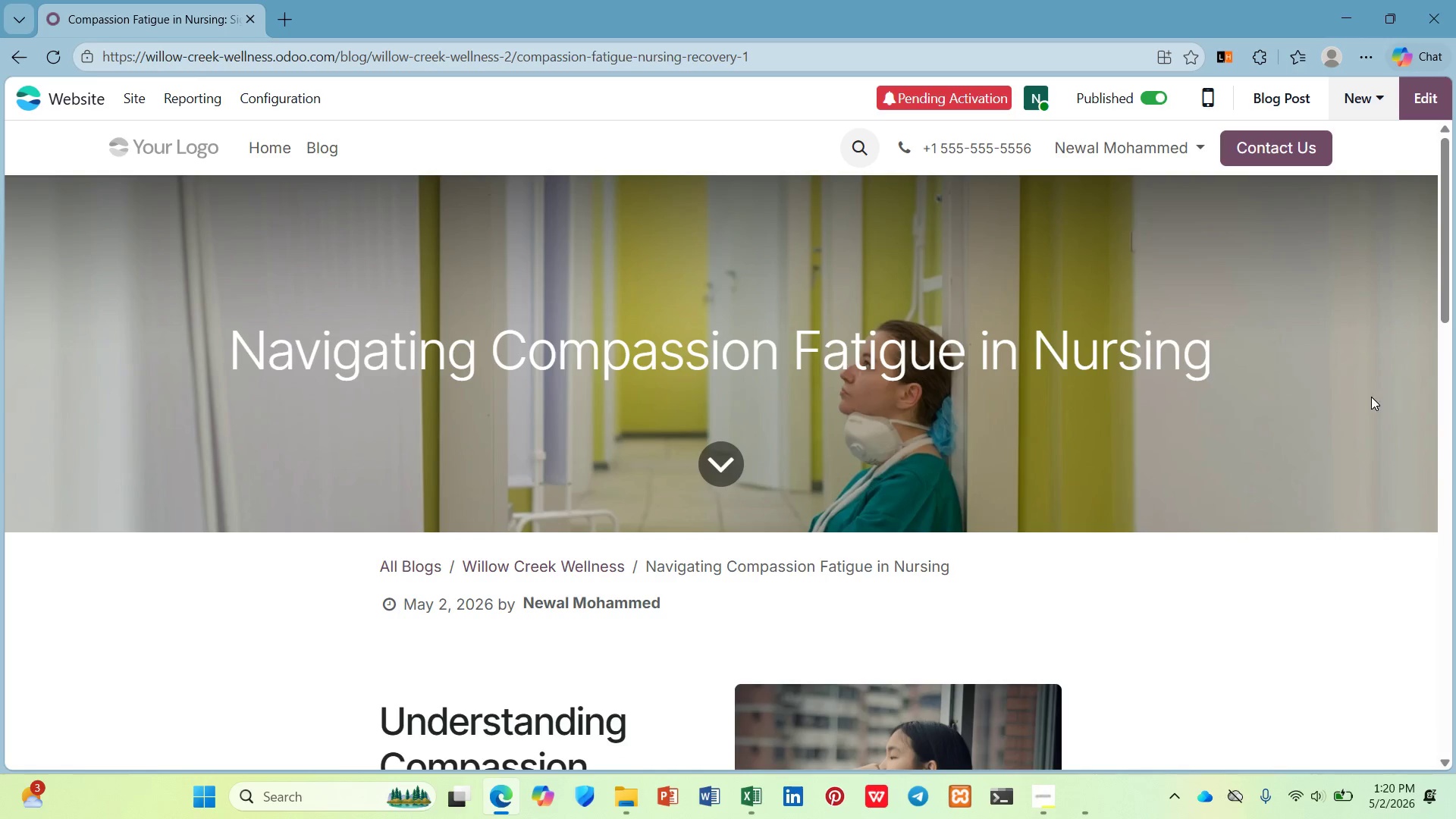 
scroll: coordinate [1363, 404], scroll_direction: down, amount: 6.0
 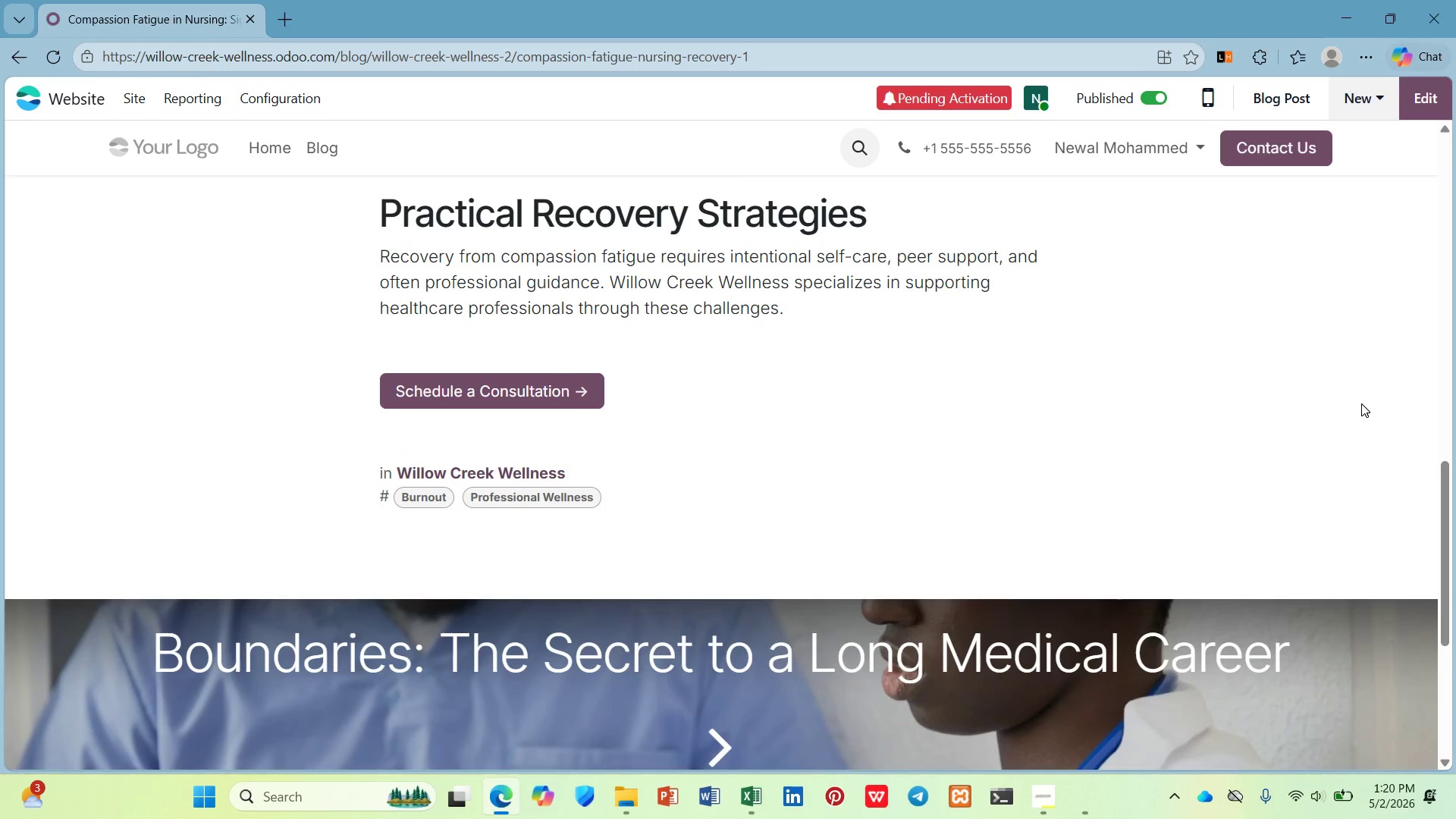 
scroll: coordinate [1357, 399], scroll_direction: down, amount: 4.0
 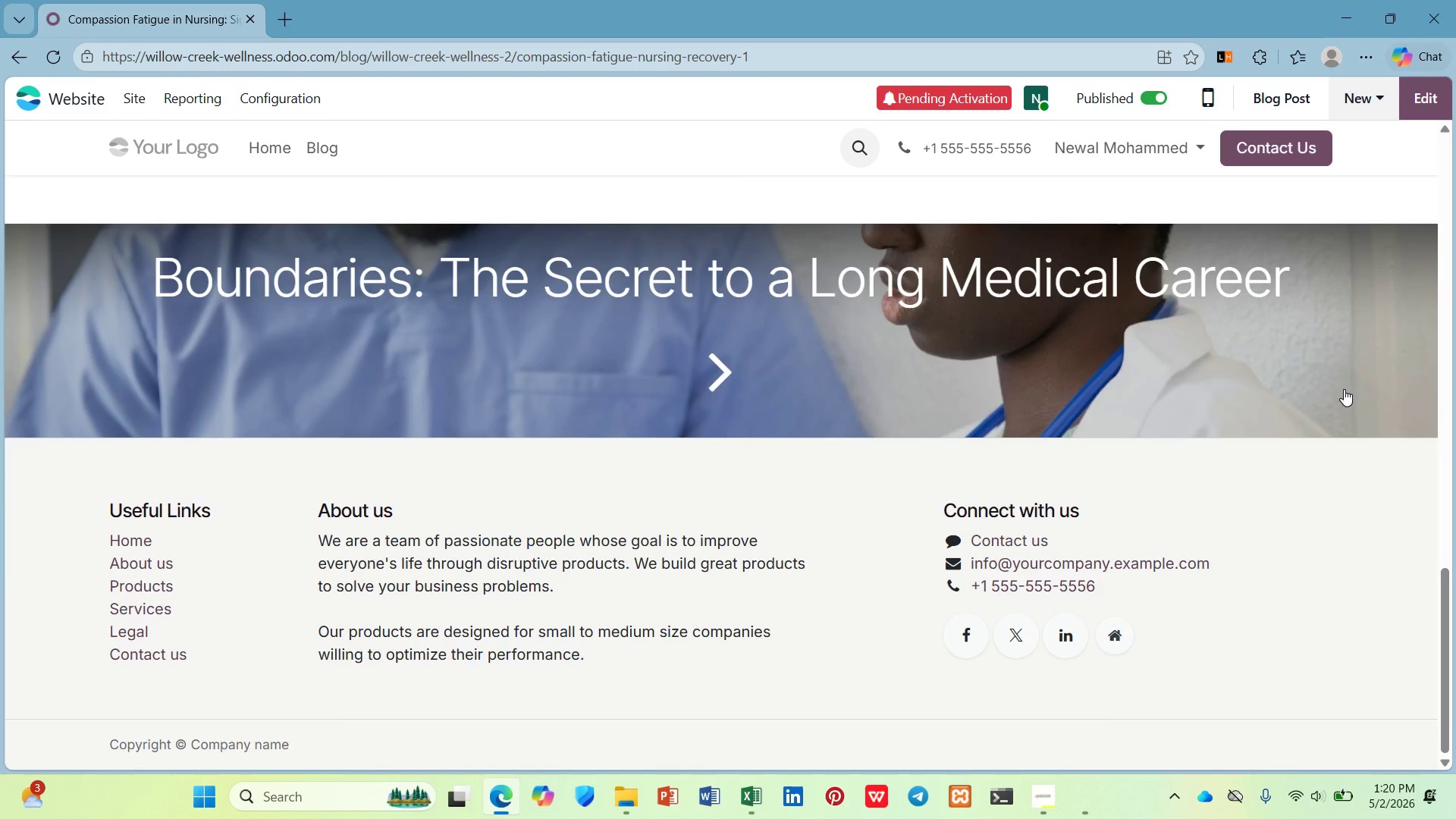 
scroll: coordinate [1342, 387], scroll_direction: up, amount: 5.0
 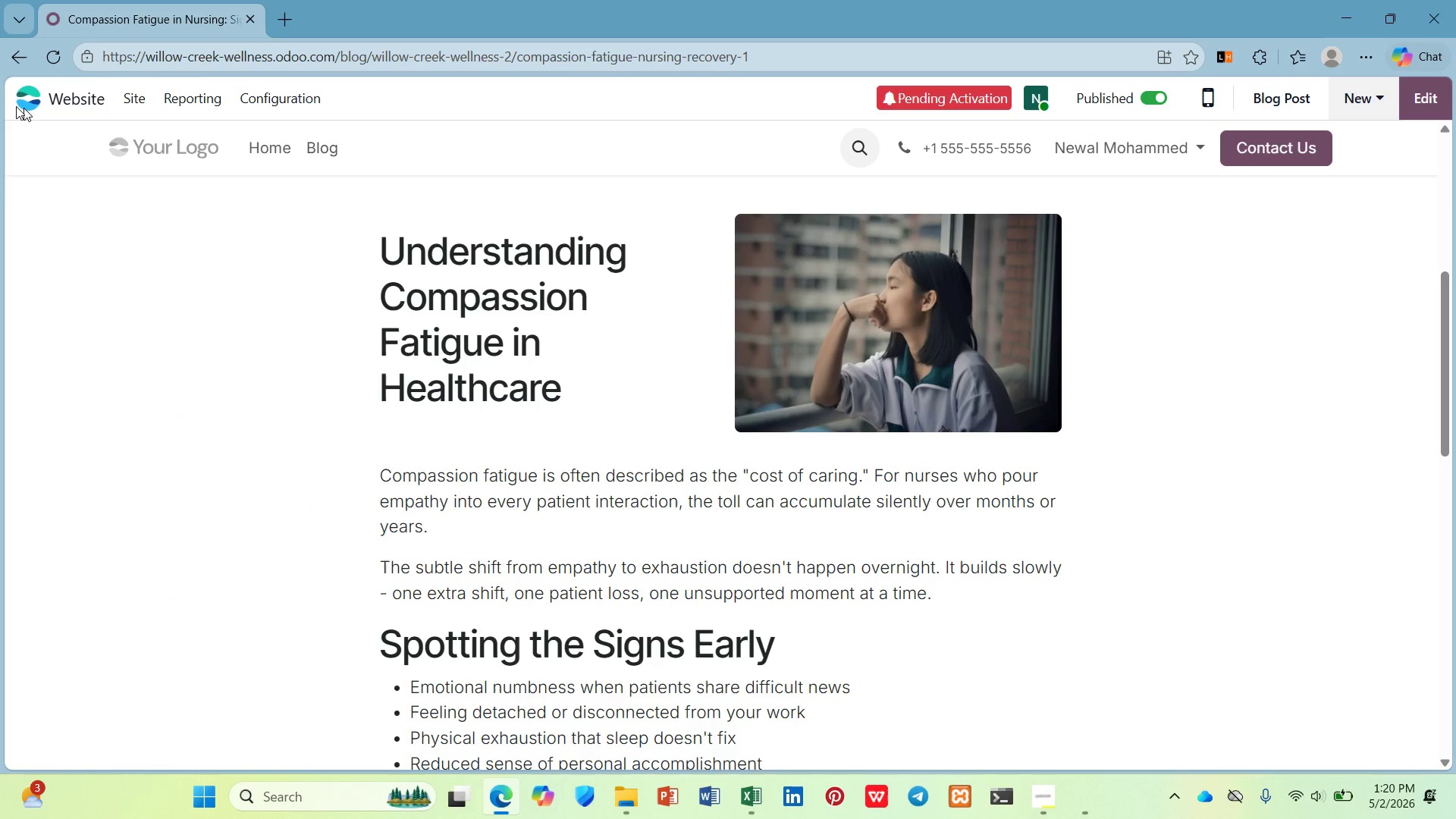 
left_click([133, 96])
 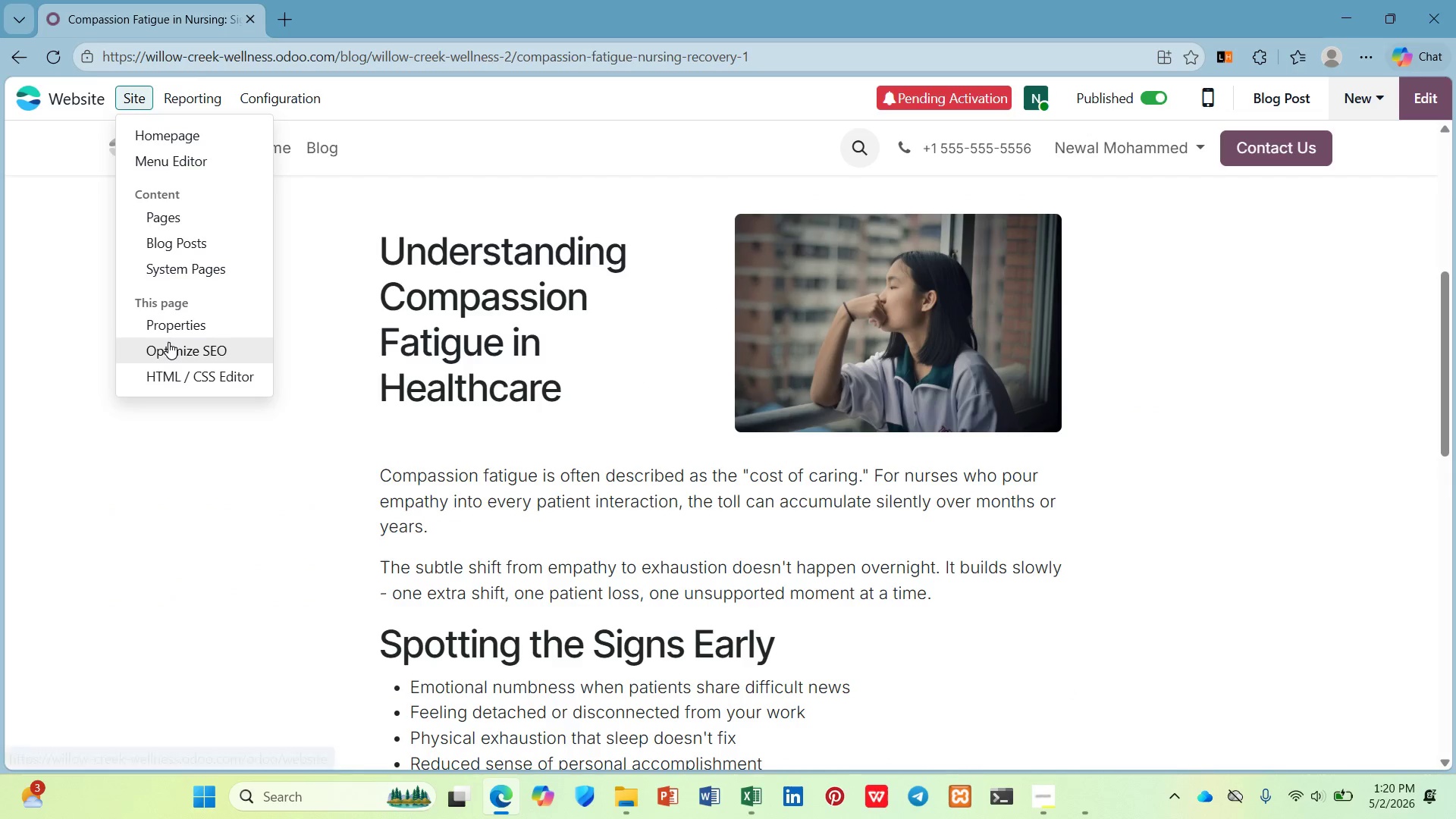 
left_click([172, 349])
 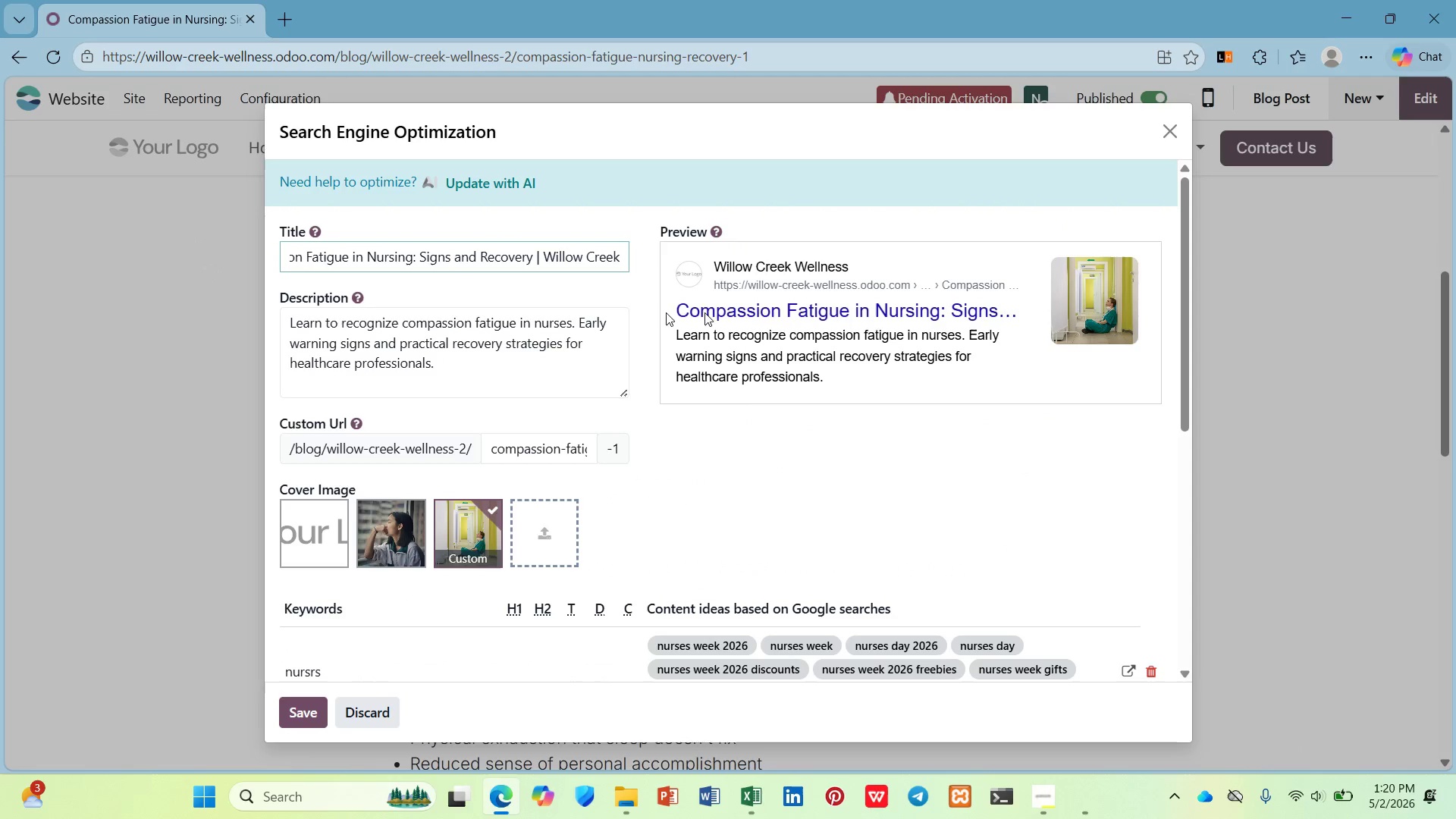 
scroll: coordinate [831, 332], scroll_direction: down, amount: 7.0
 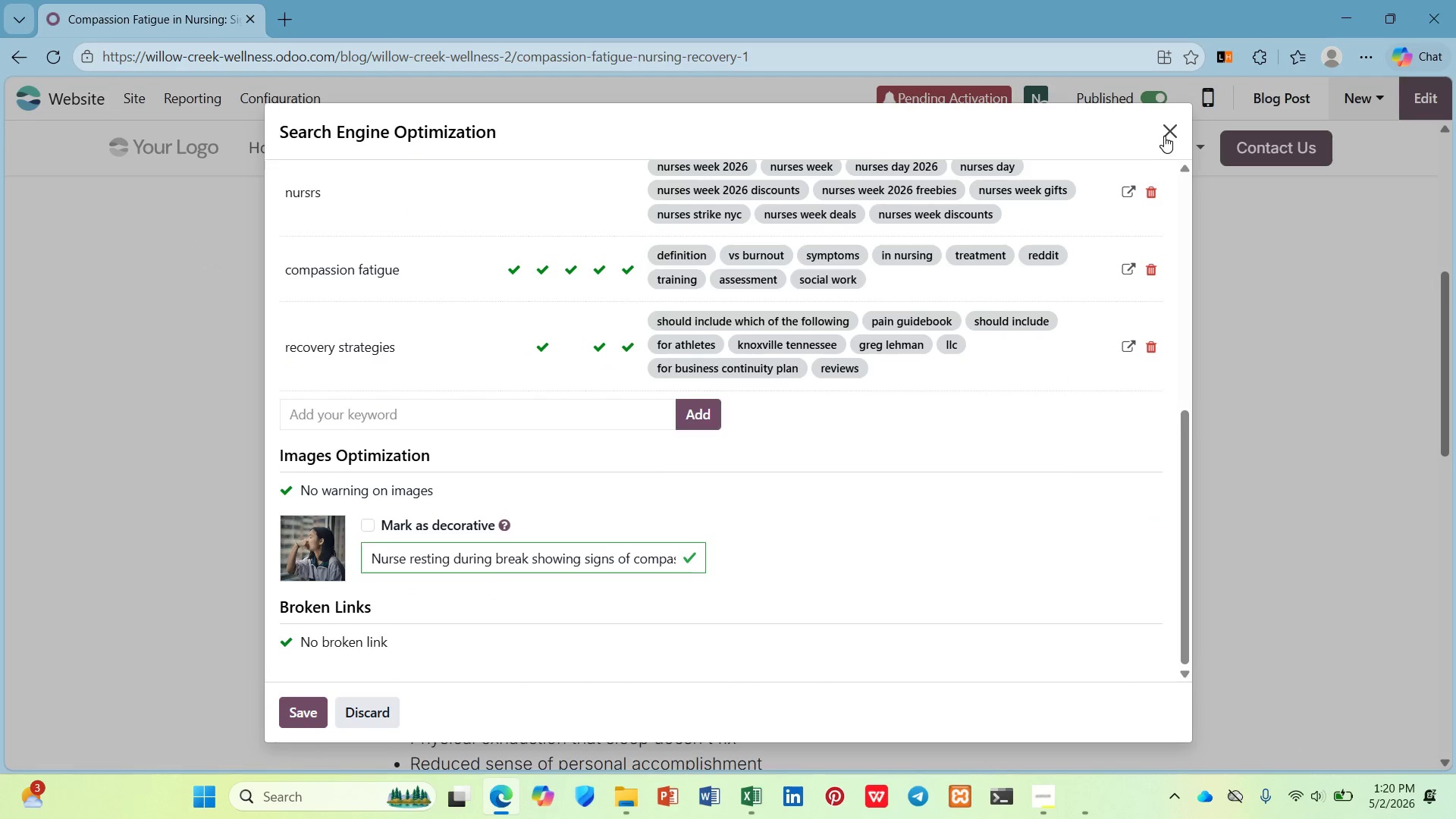 
left_click([1174, 126])
 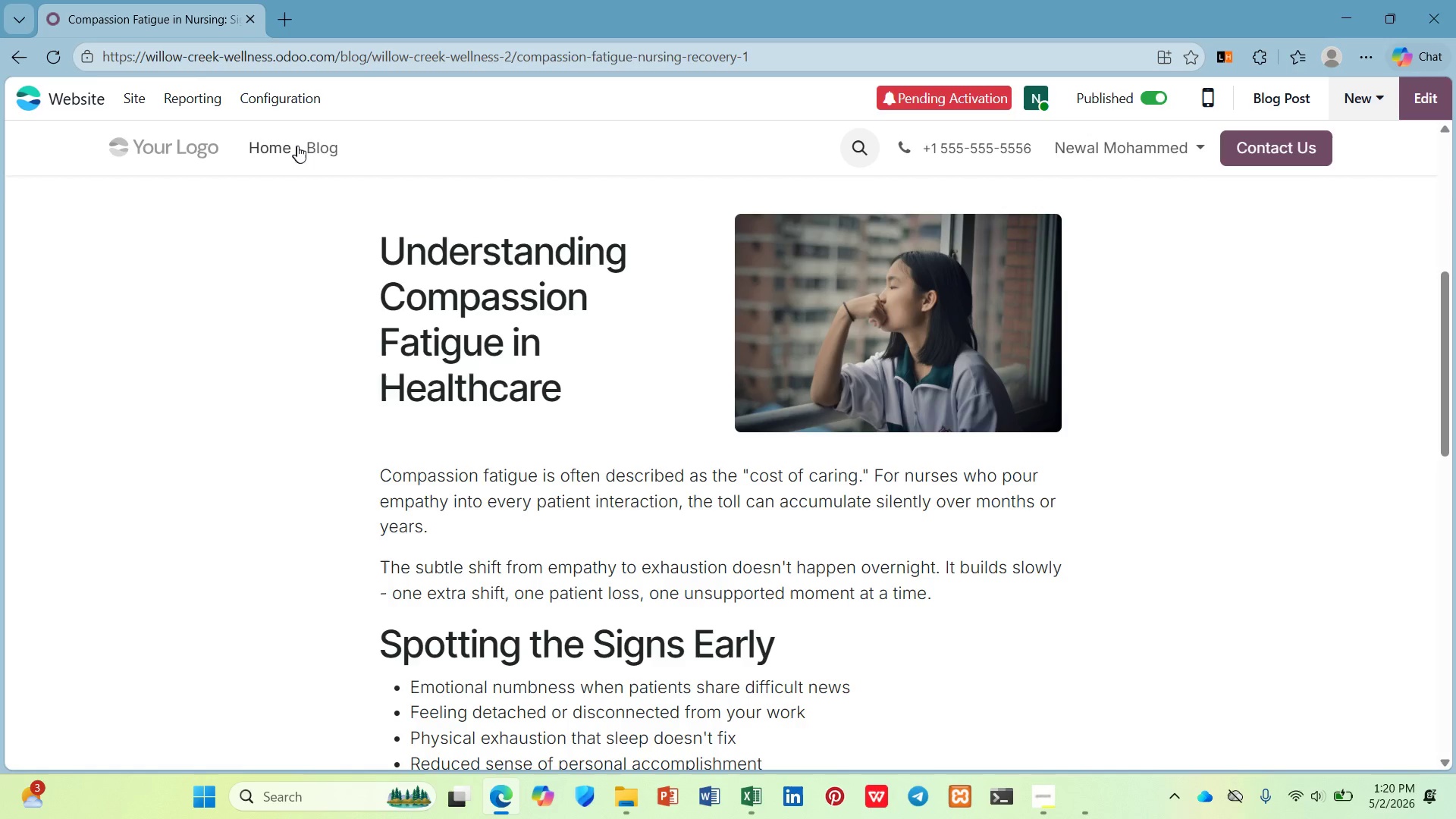 
left_click([329, 138])
 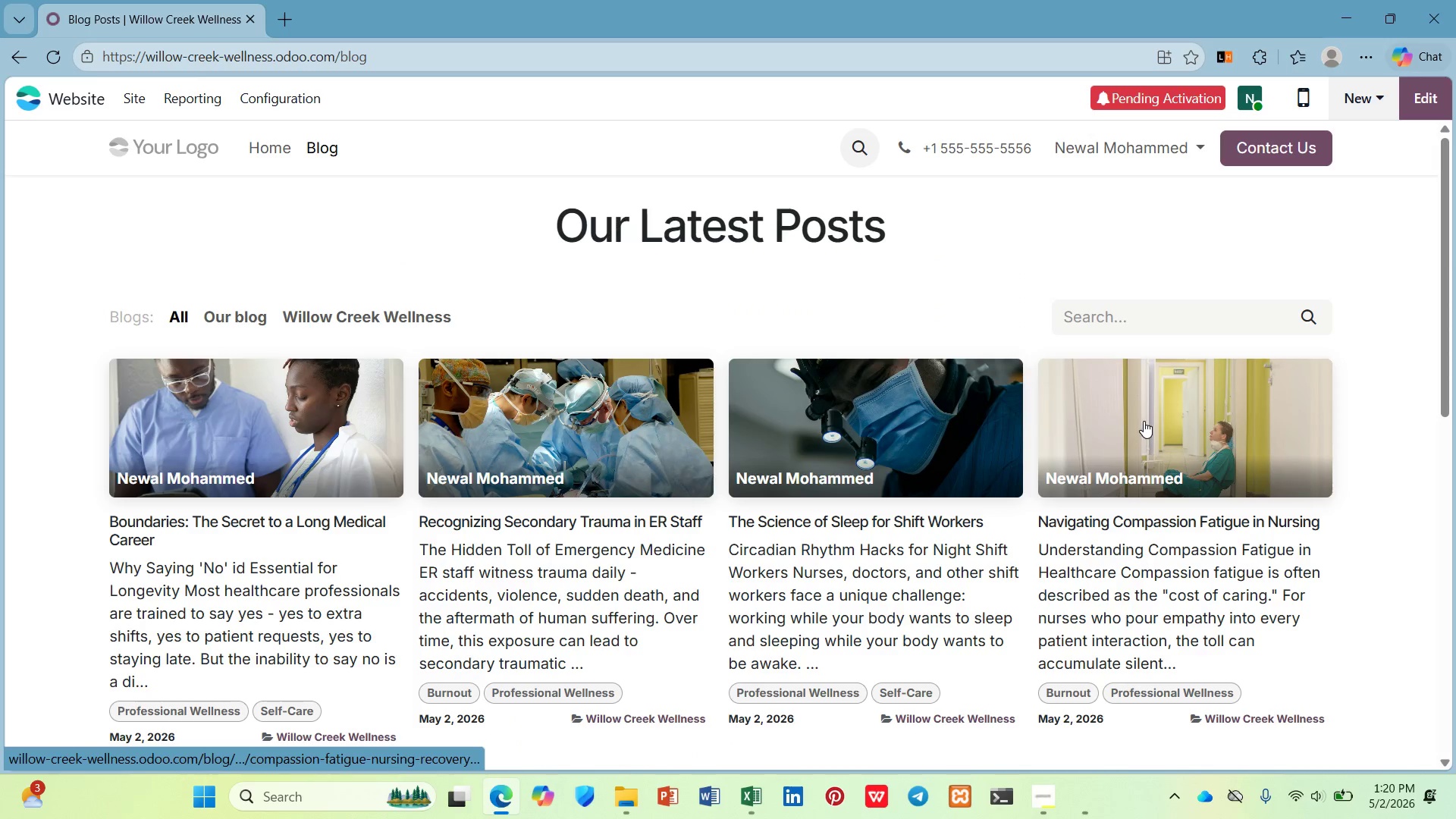 
scroll: coordinate [176, 741], scroll_direction: down, amount: 4.0
 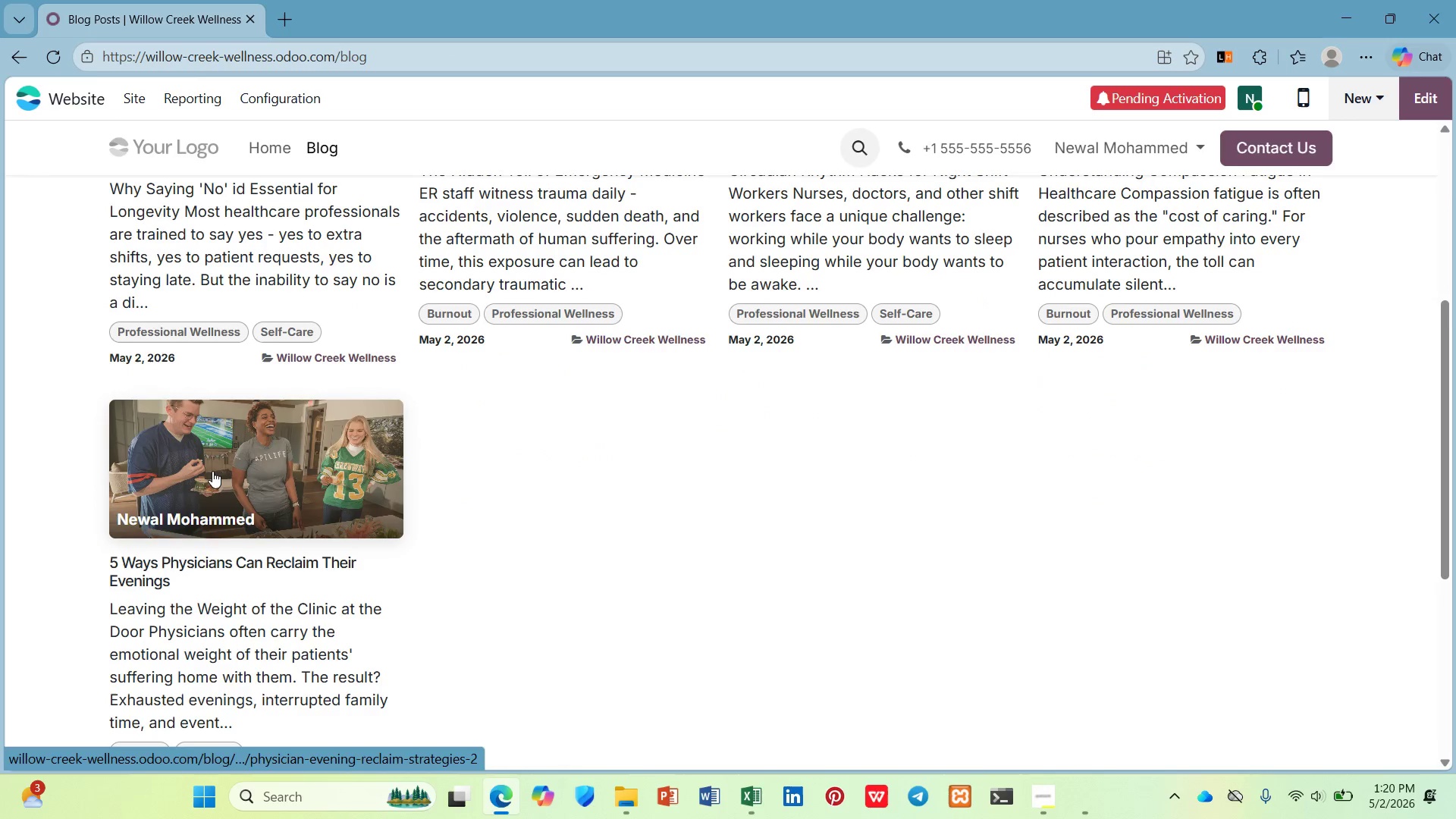 
left_click([212, 471])
 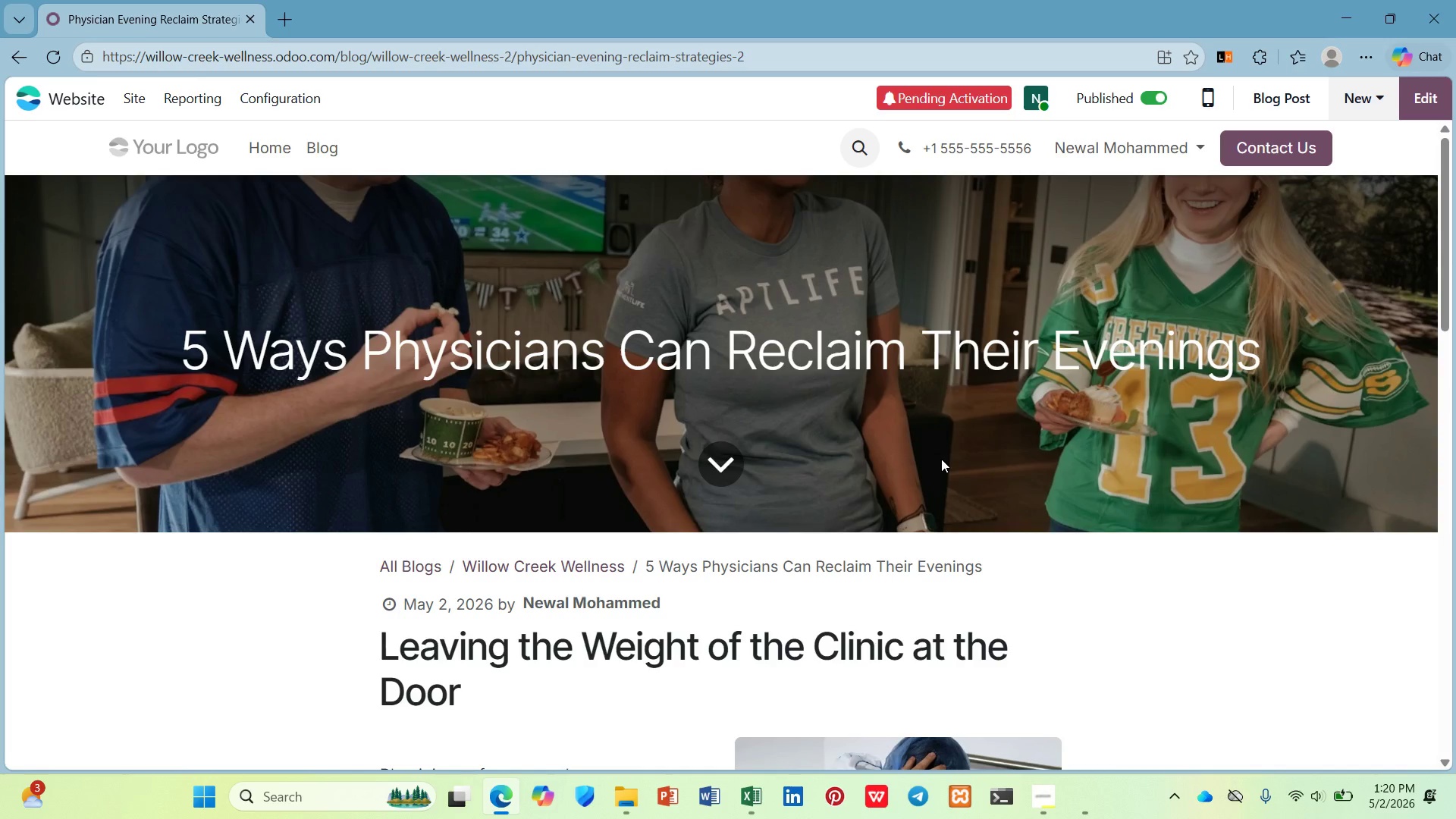 
scroll: coordinate [1165, 384], scroll_direction: down, amount: 10.0
 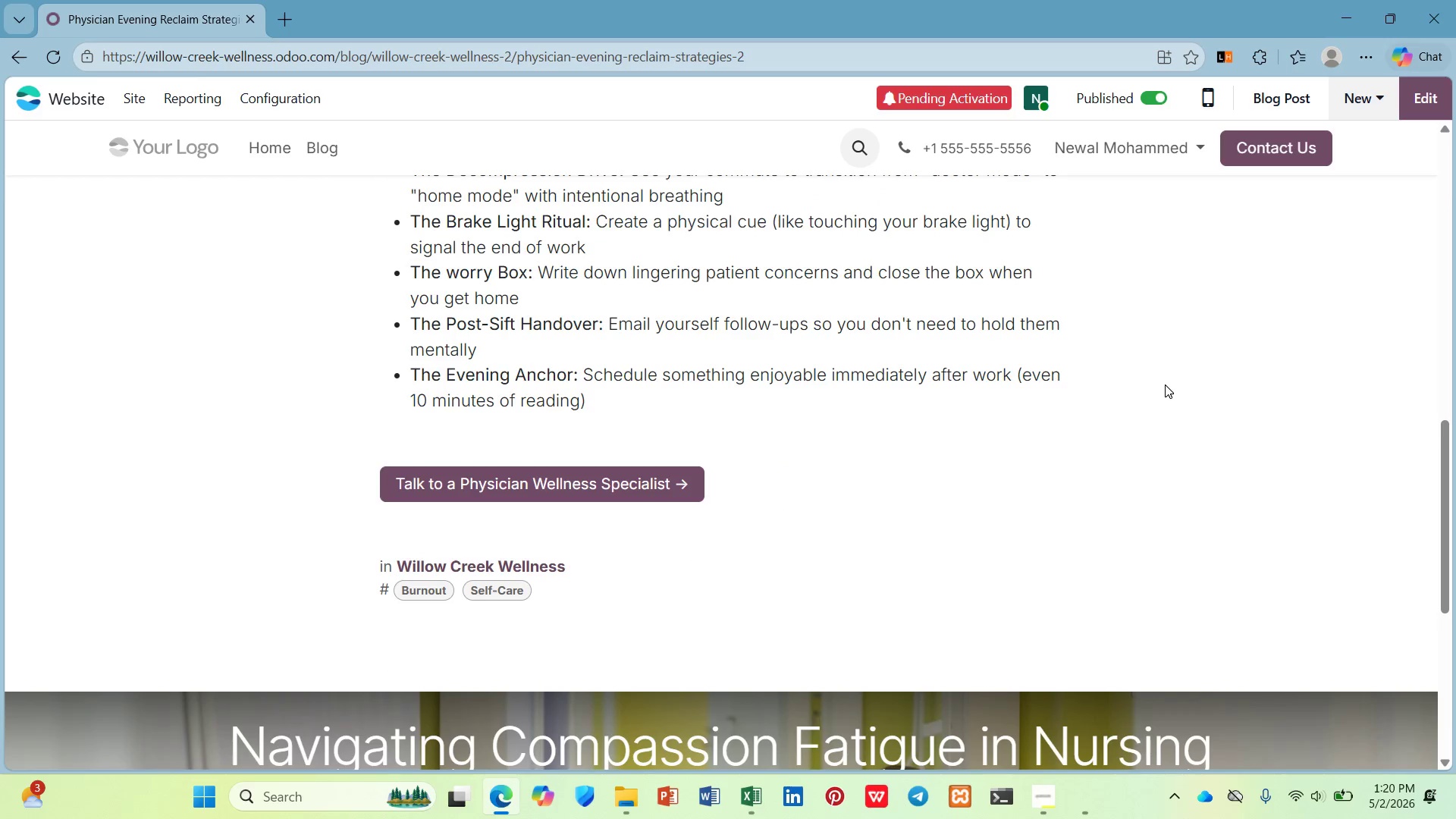 
scroll: coordinate [1166, 384], scroll_direction: down, amount: 5.0
 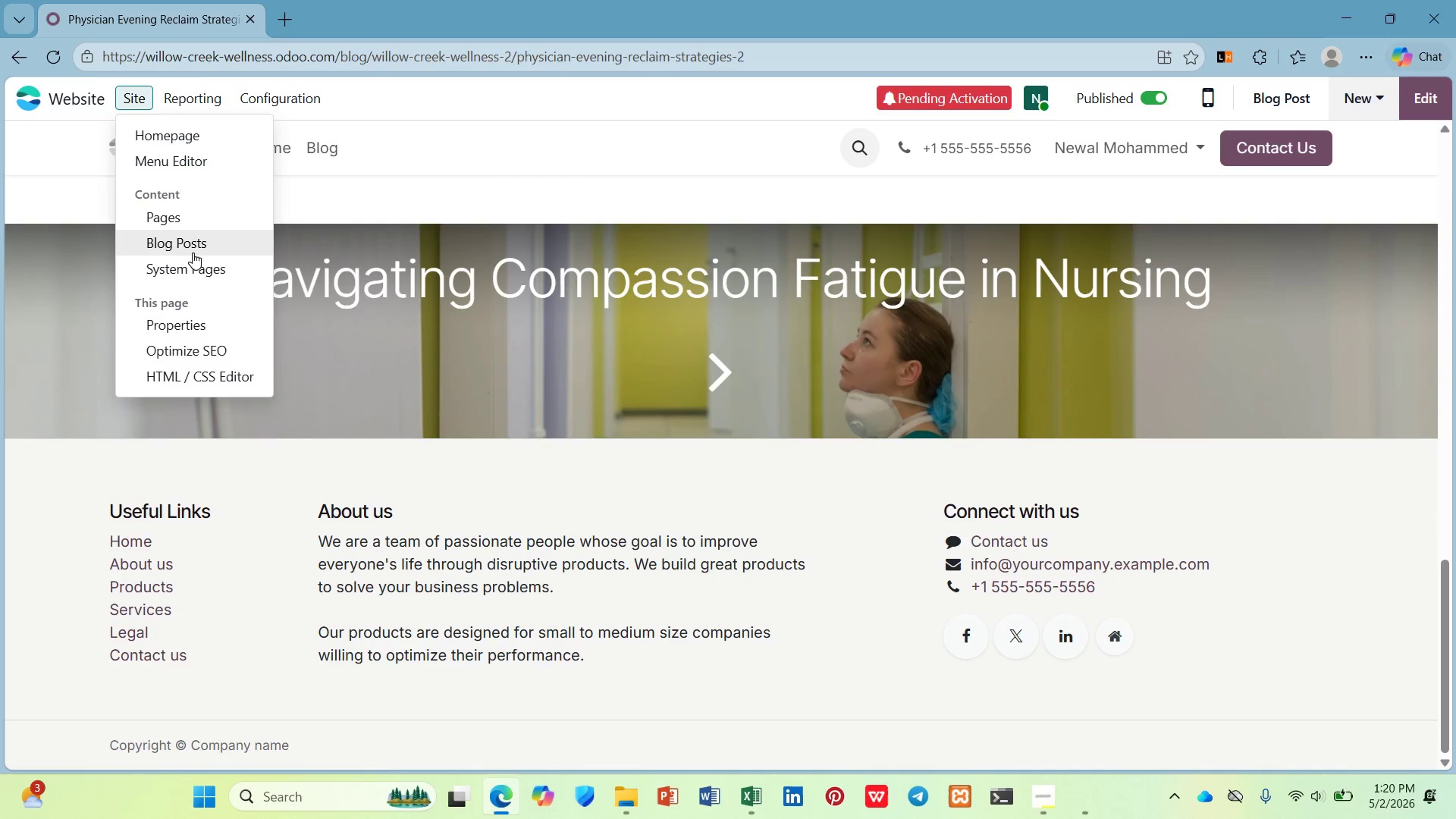 
left_click([213, 349])
 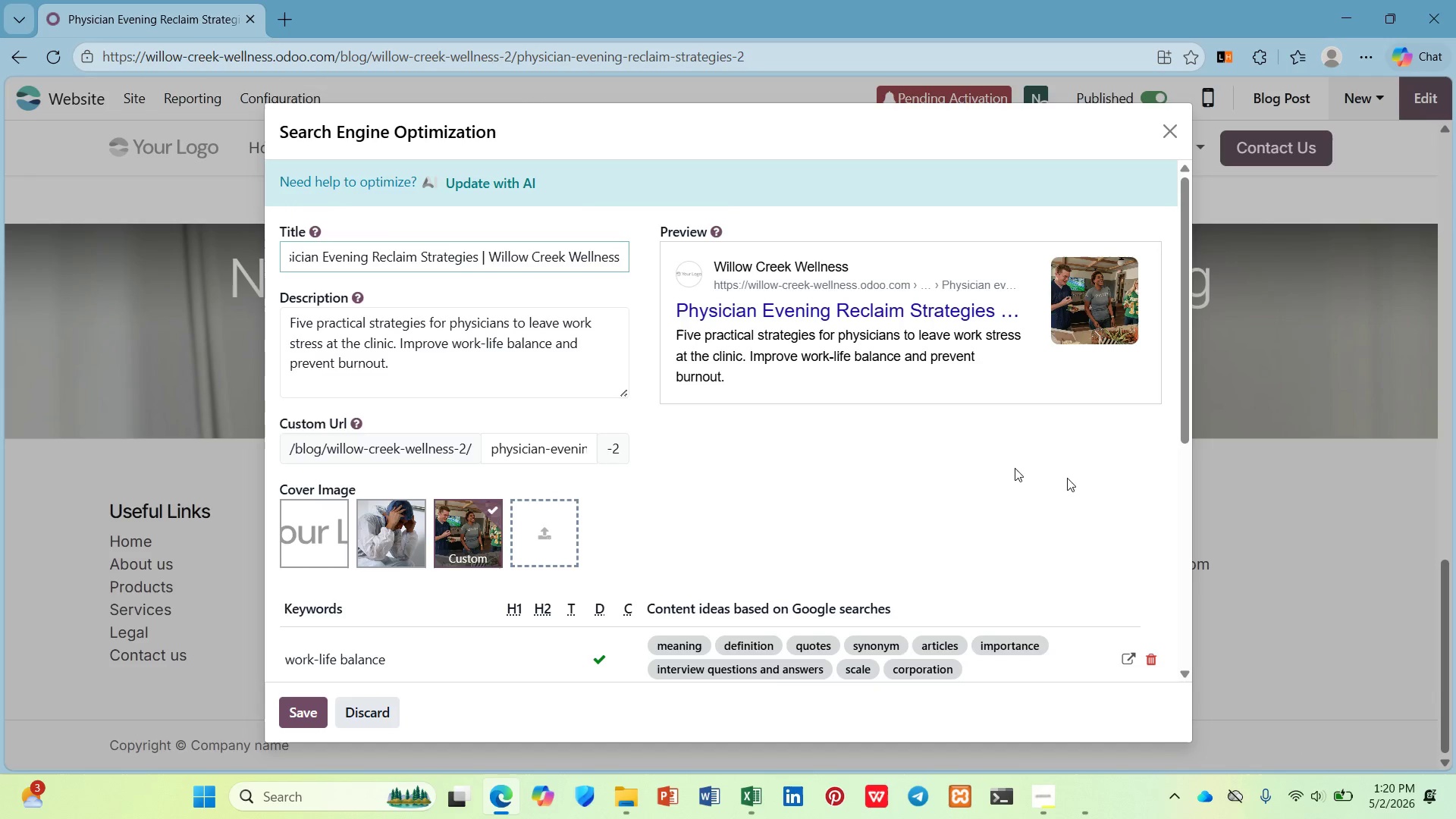 
left_click([498, 254])
 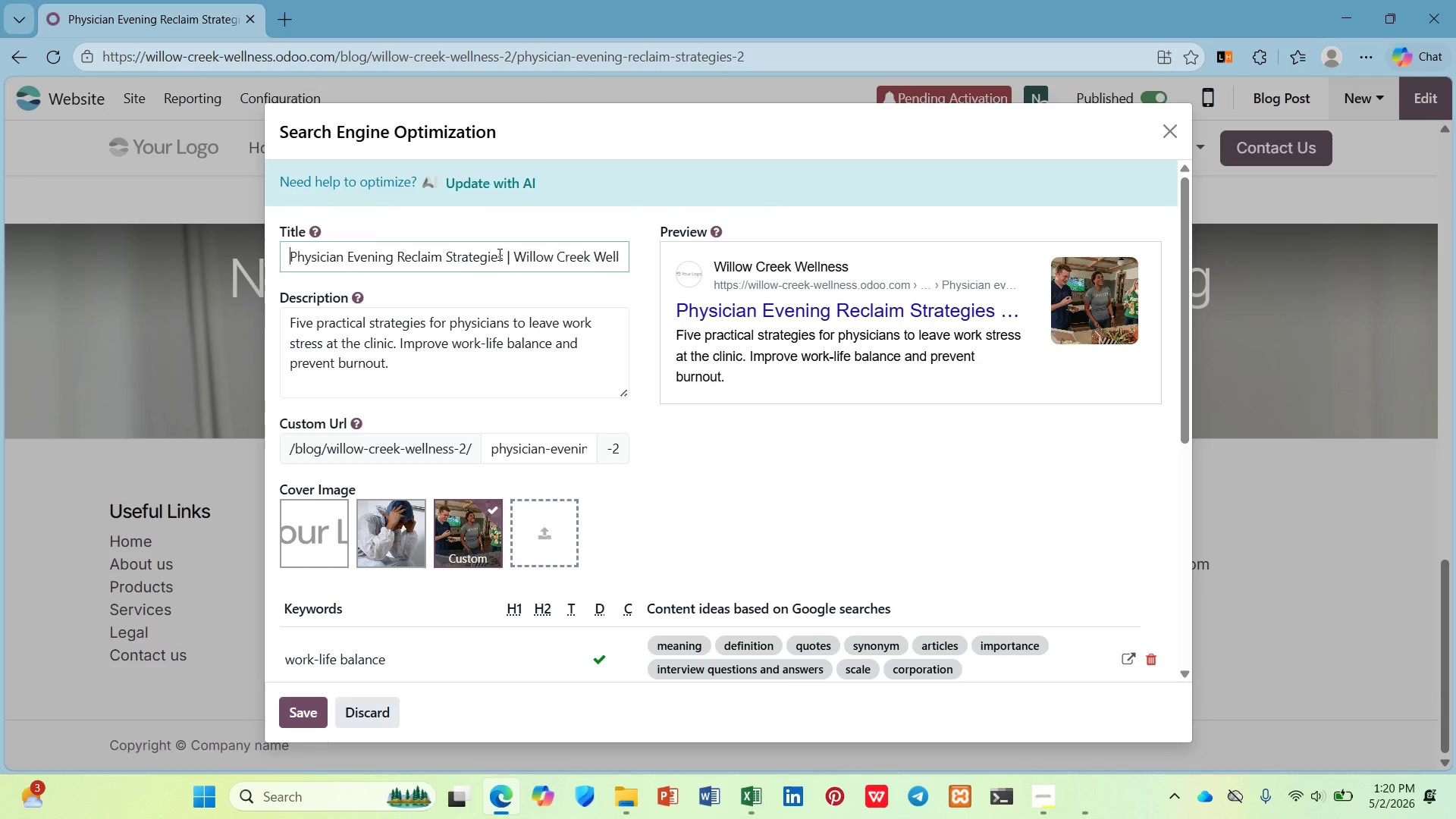 
key(ArrowUp)
 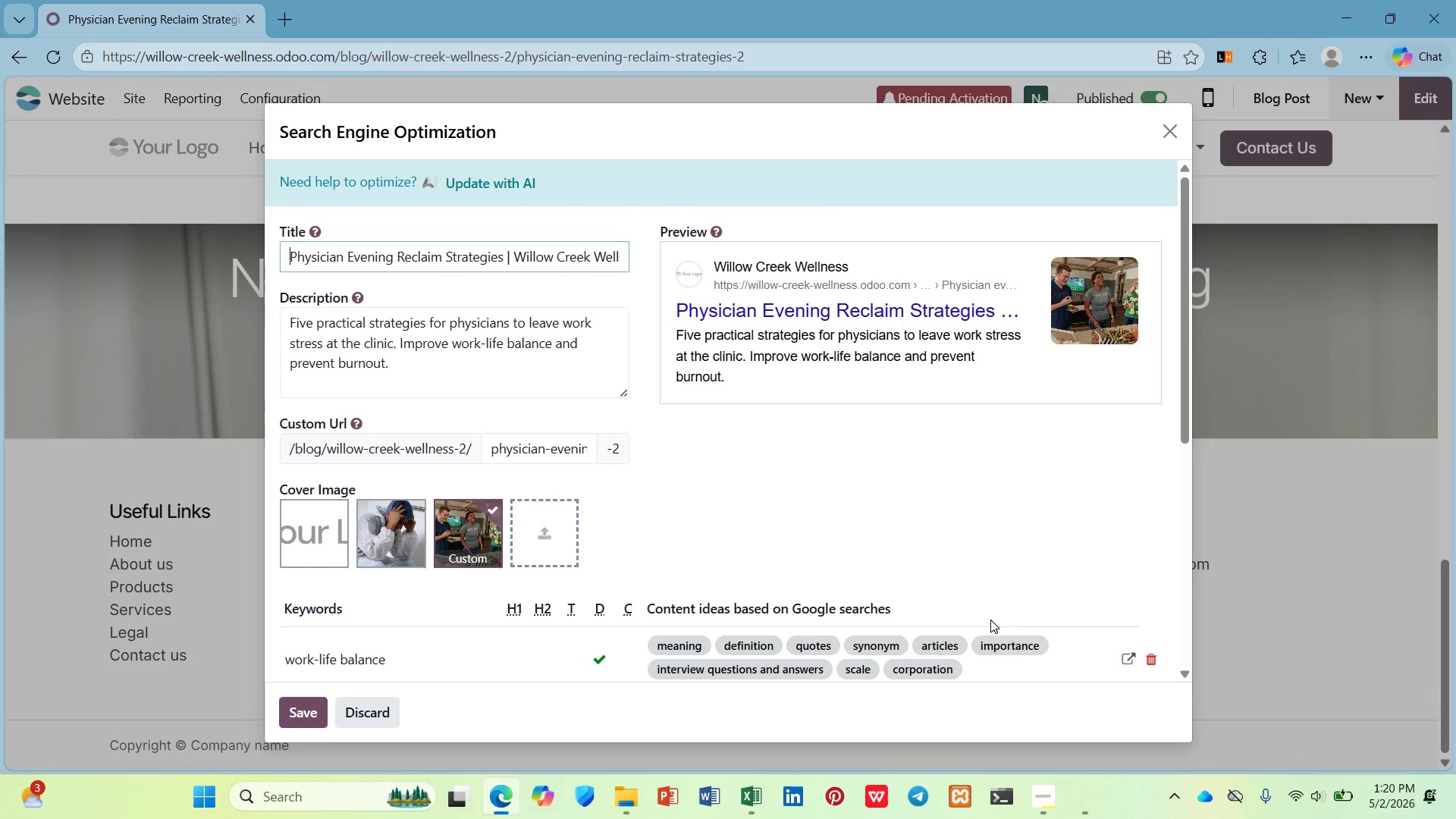 
scroll: coordinate [960, 598], scroll_direction: down, amount: 6.0
 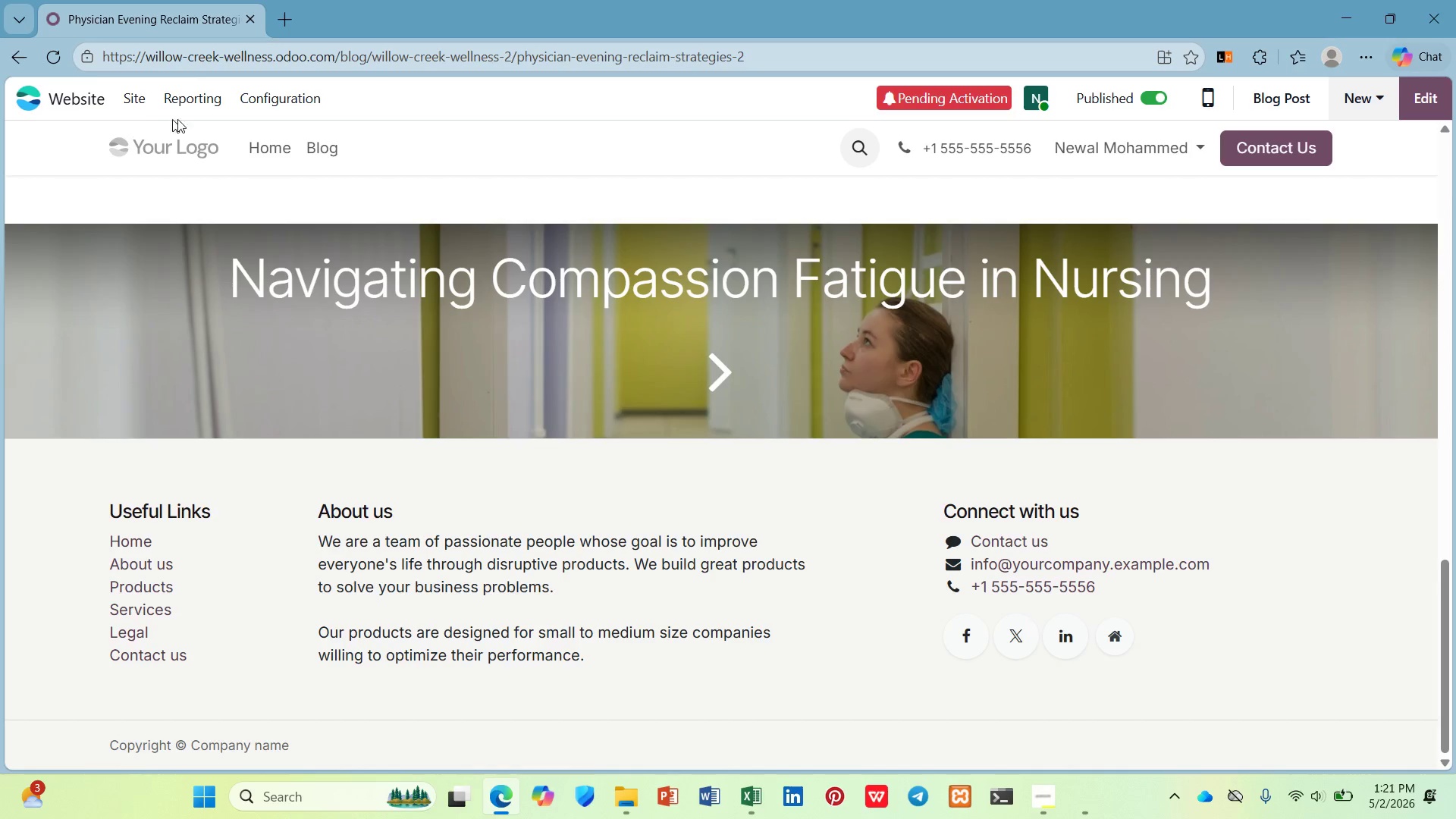 
left_click([316, 140])
 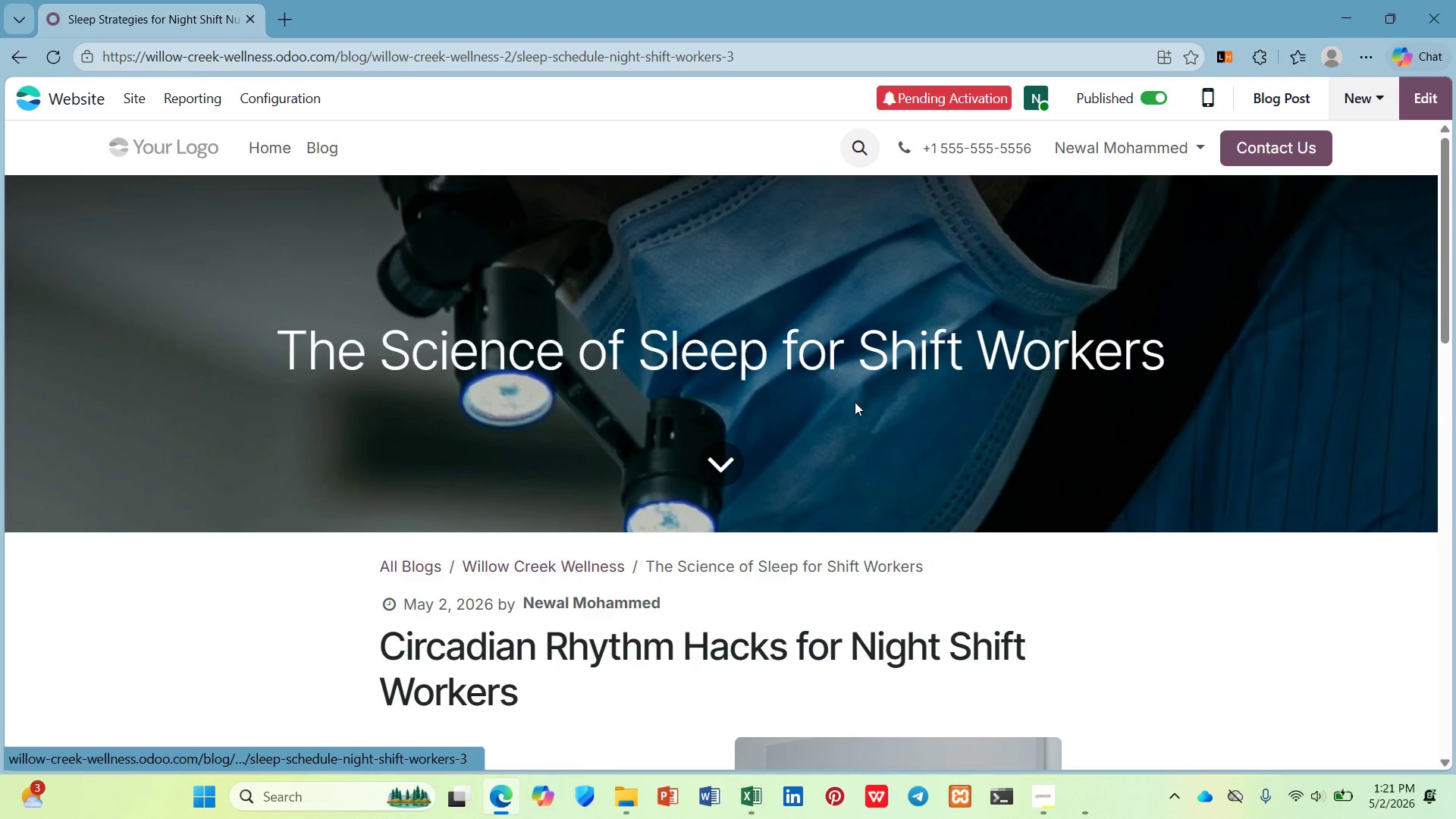 
scroll: coordinate [974, 394], scroll_direction: down, amount: 10.0
 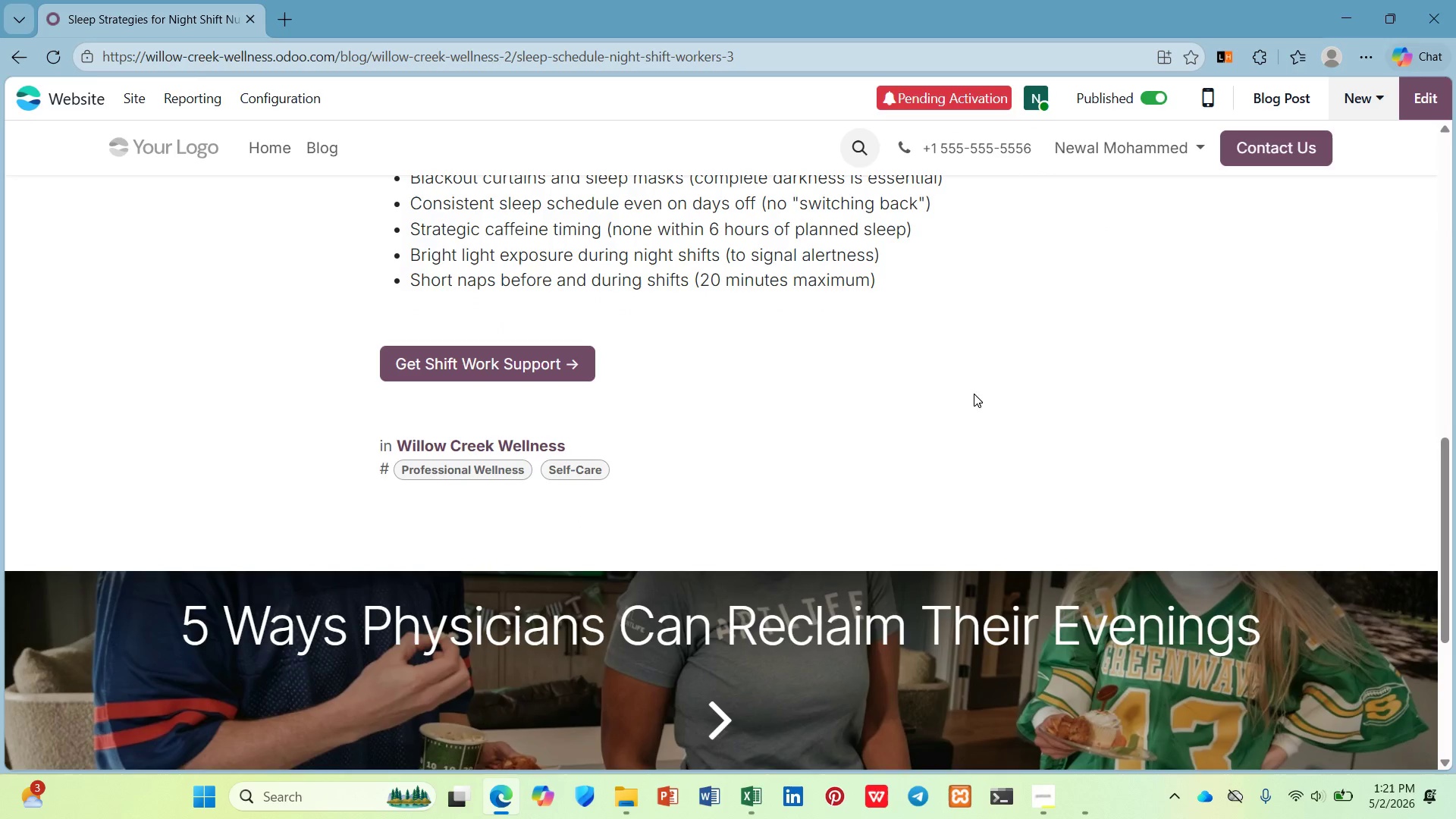 
scroll: coordinate [974, 394], scroll_direction: down, amount: 2.0
 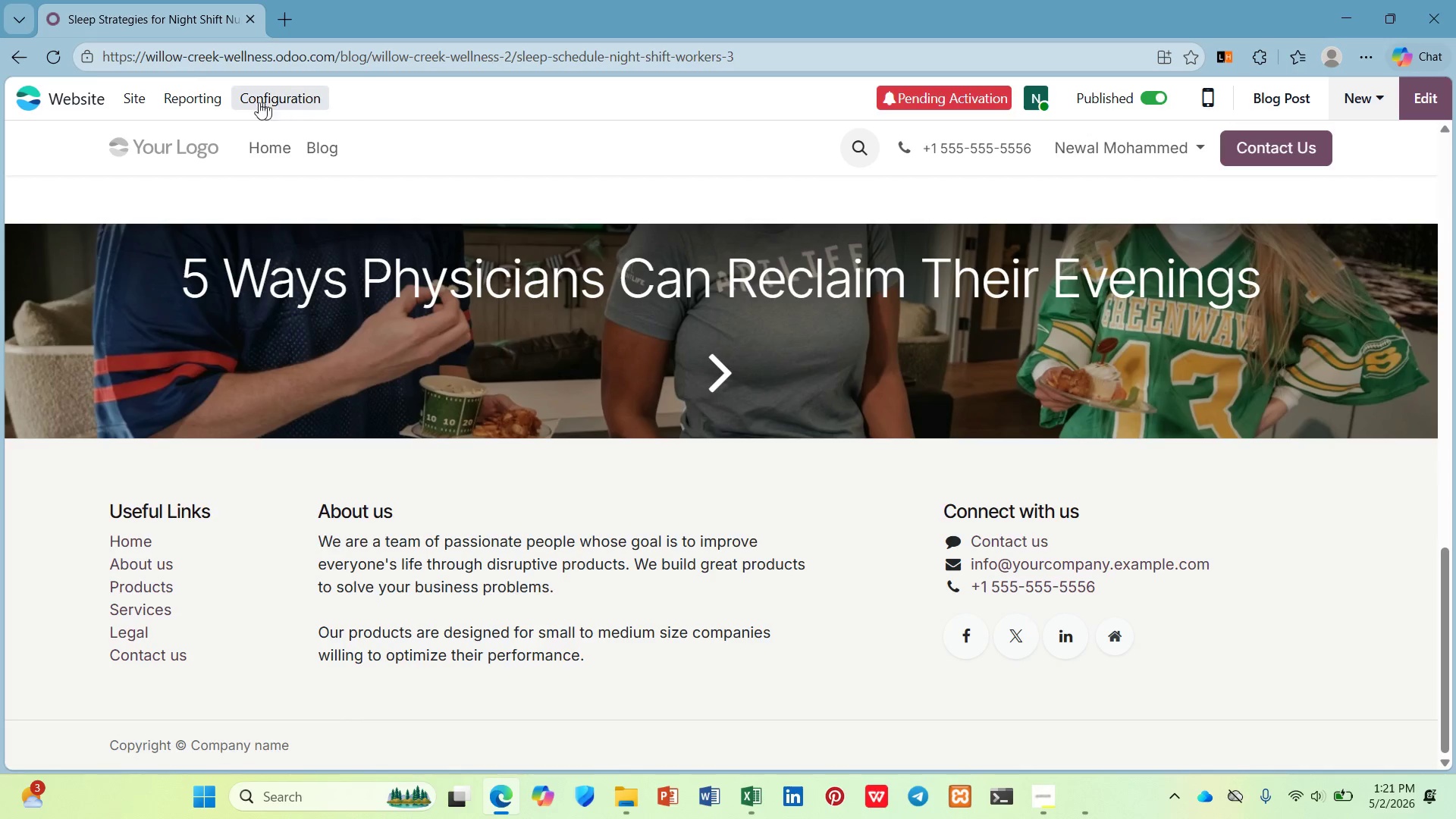 
left_click([127, 98])
 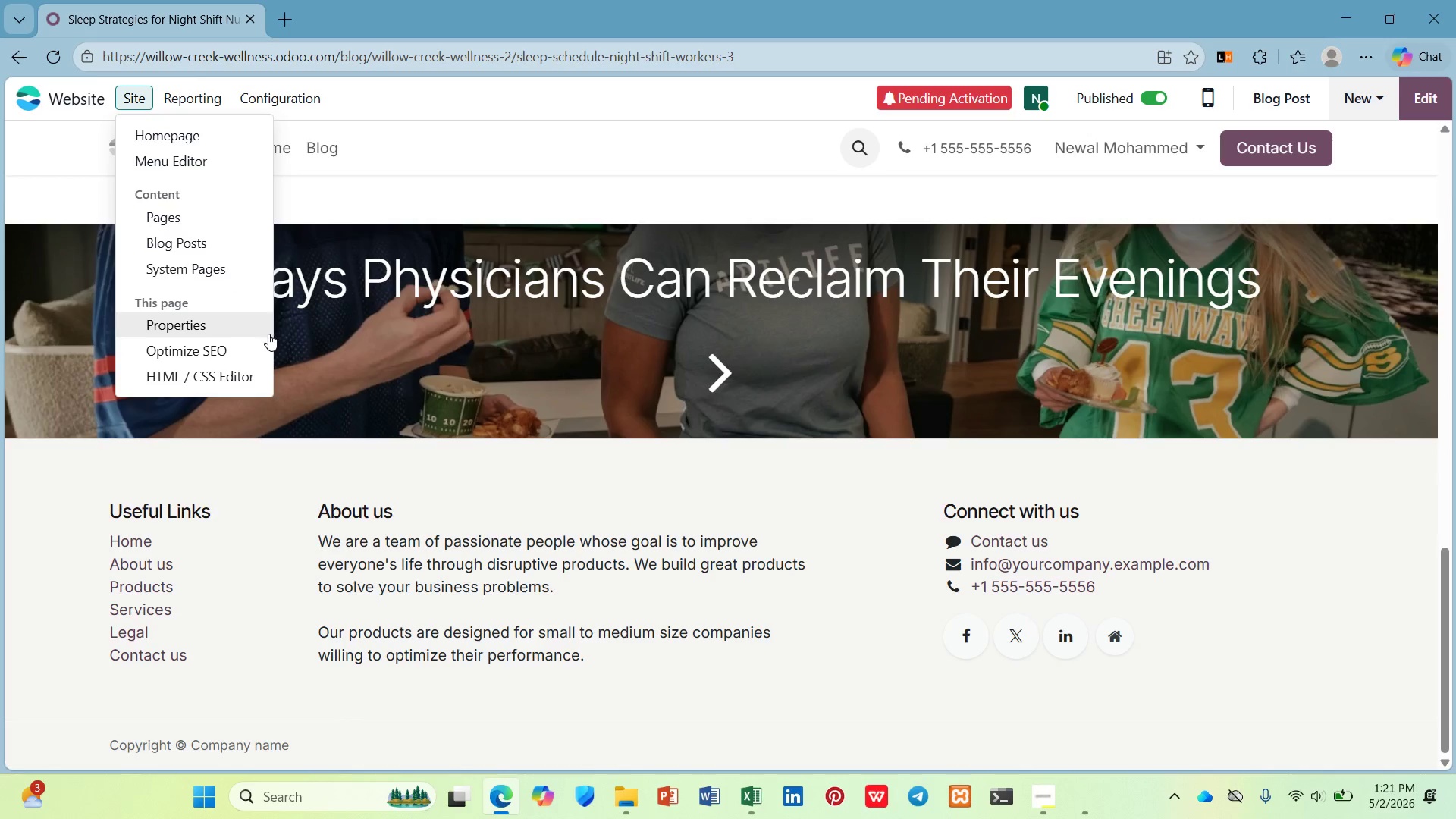 
left_click([257, 341])
 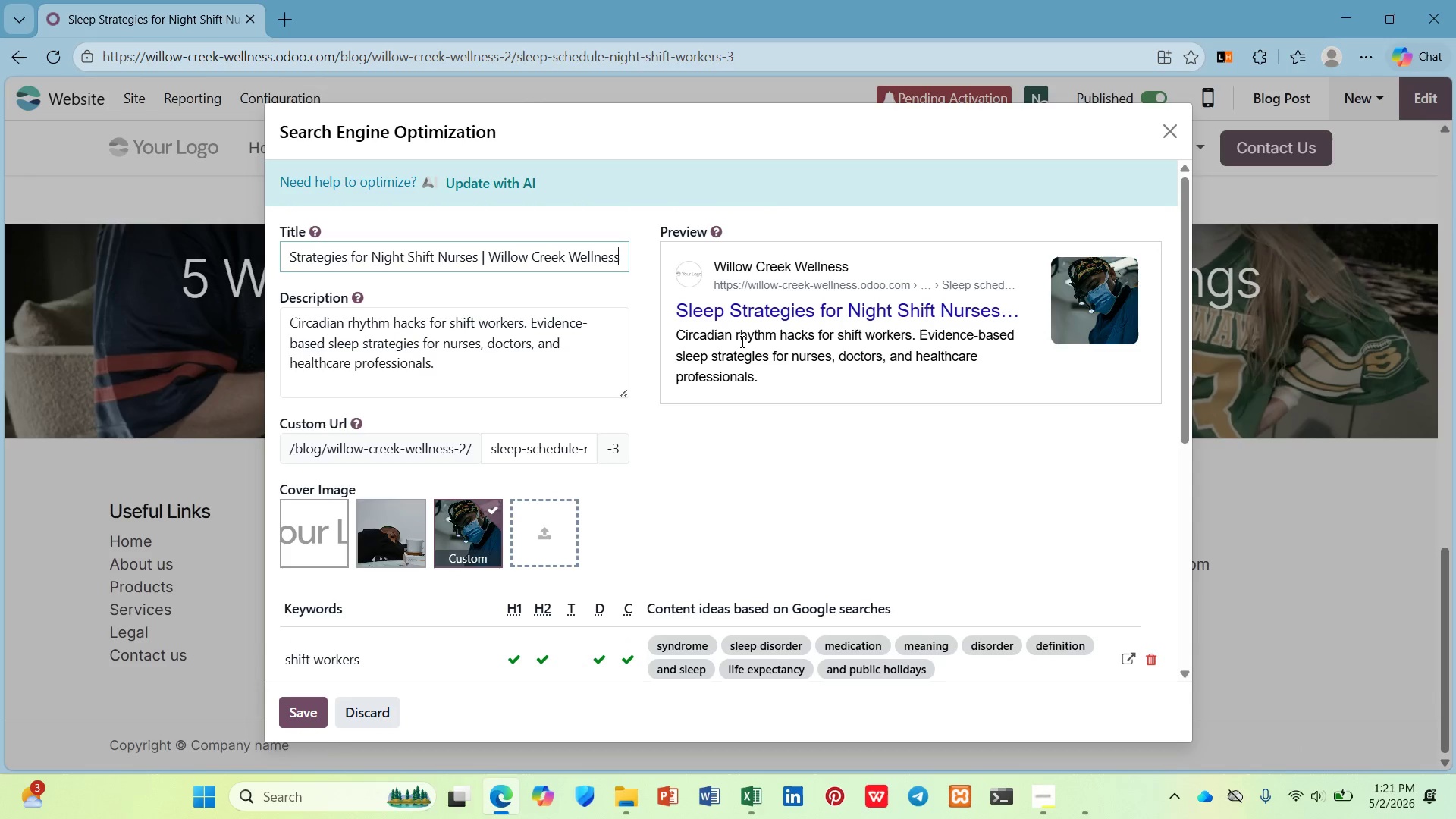 
scroll: coordinate [737, 360], scroll_direction: down, amount: 3.0
 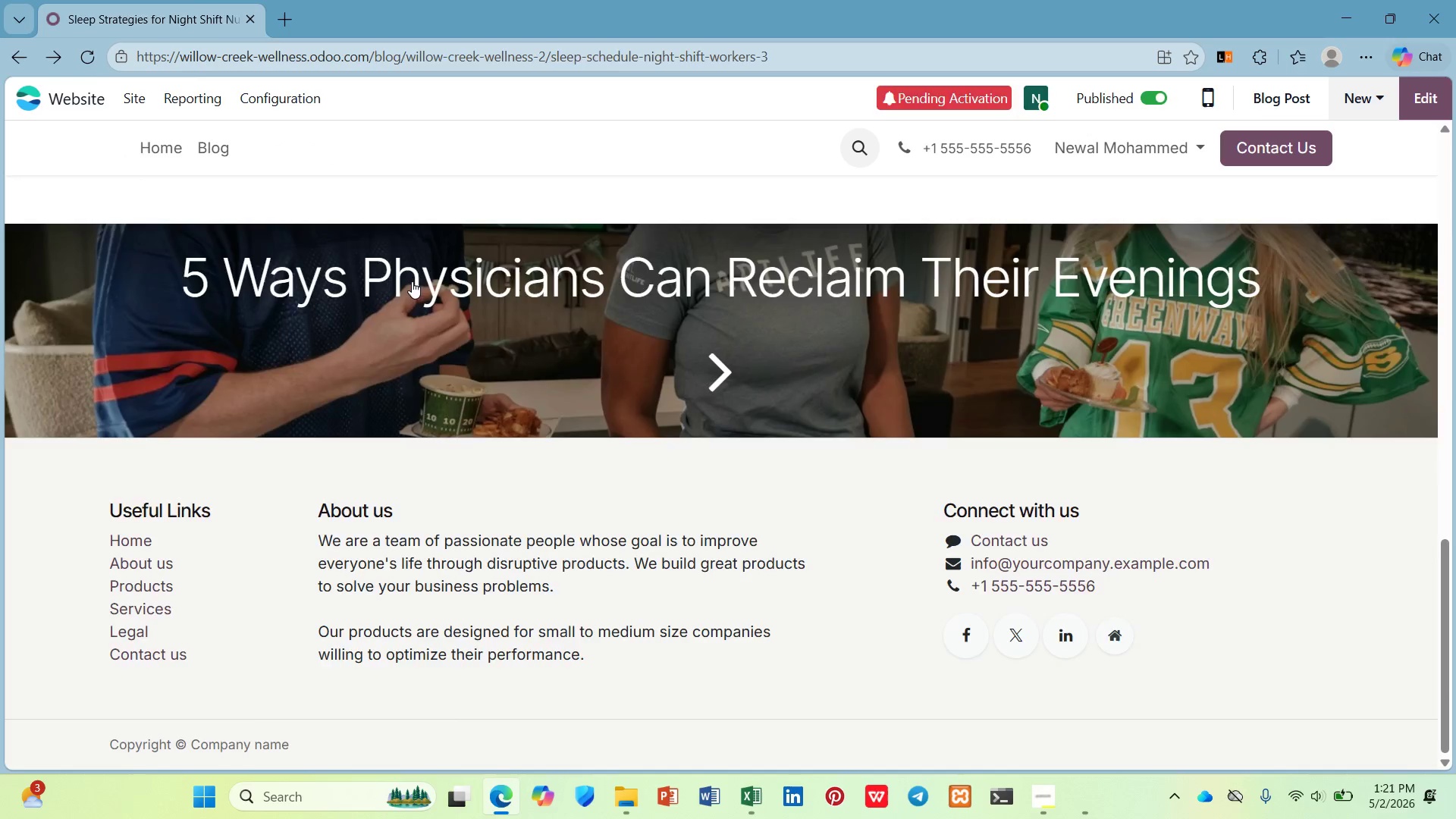 
left_click([513, 386])
 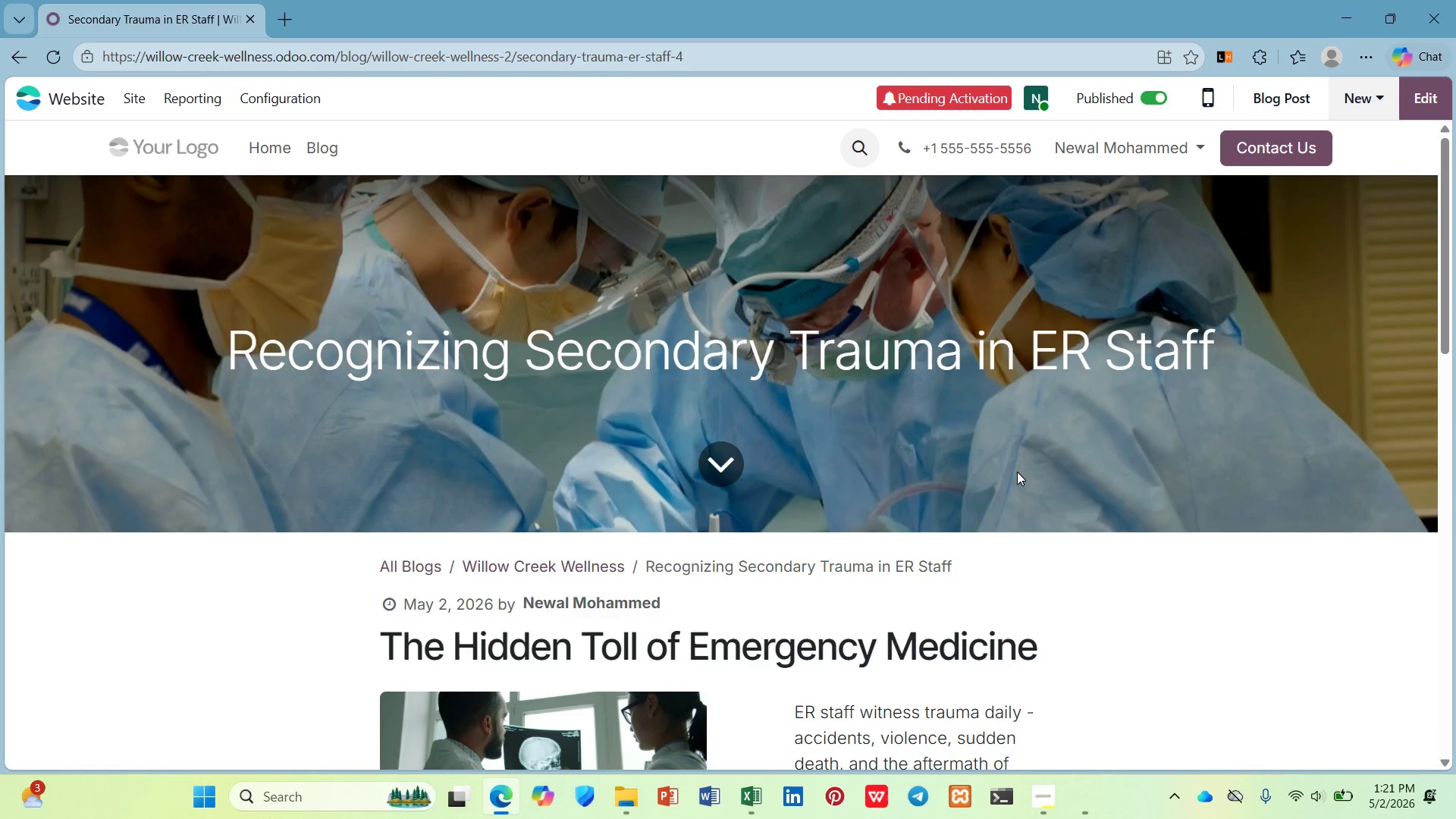 
scroll: coordinate [1009, 475], scroll_direction: down, amount: 2.0
 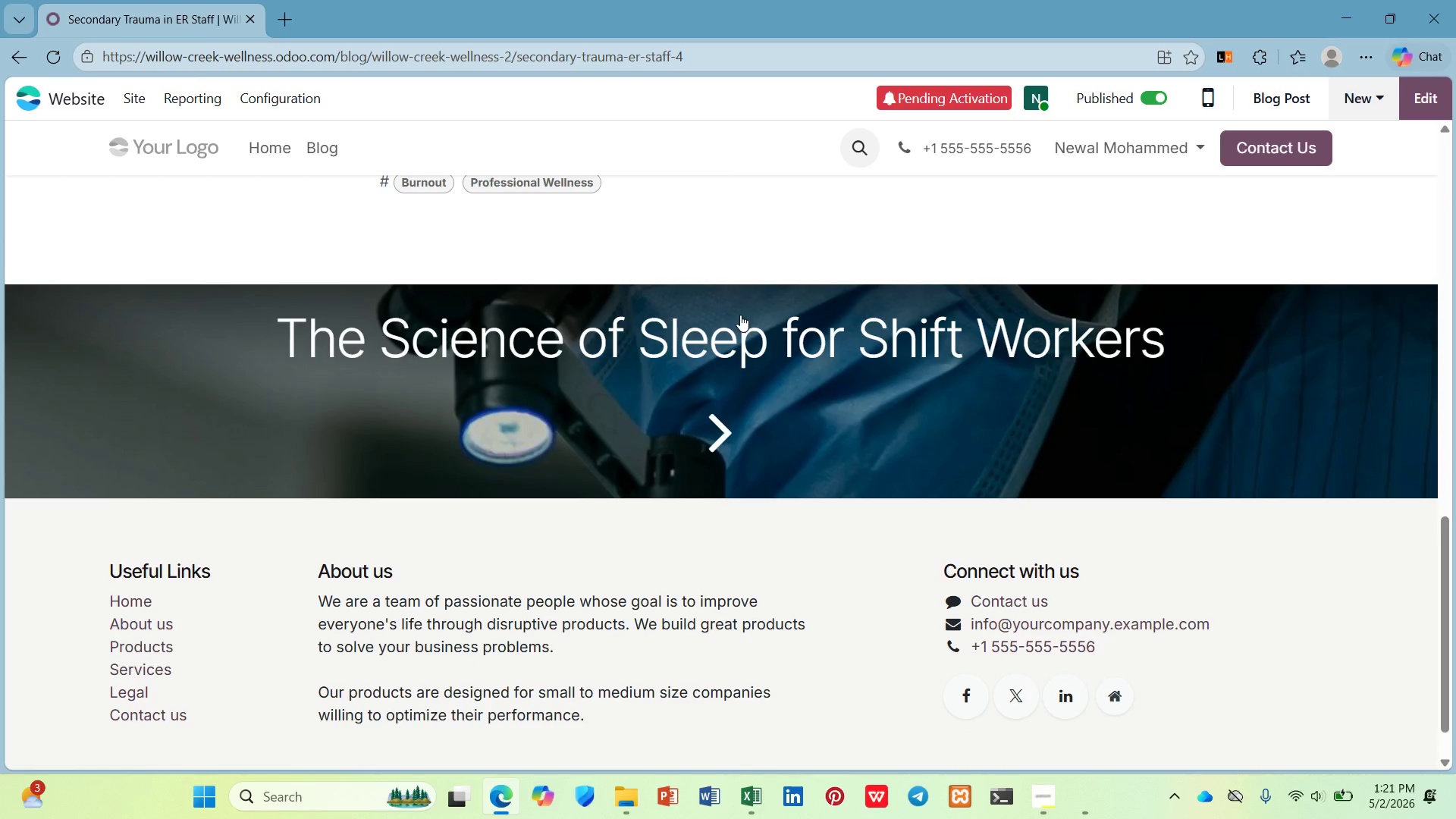 
scroll: coordinate [740, 315], scroll_direction: up, amount: 1.0
 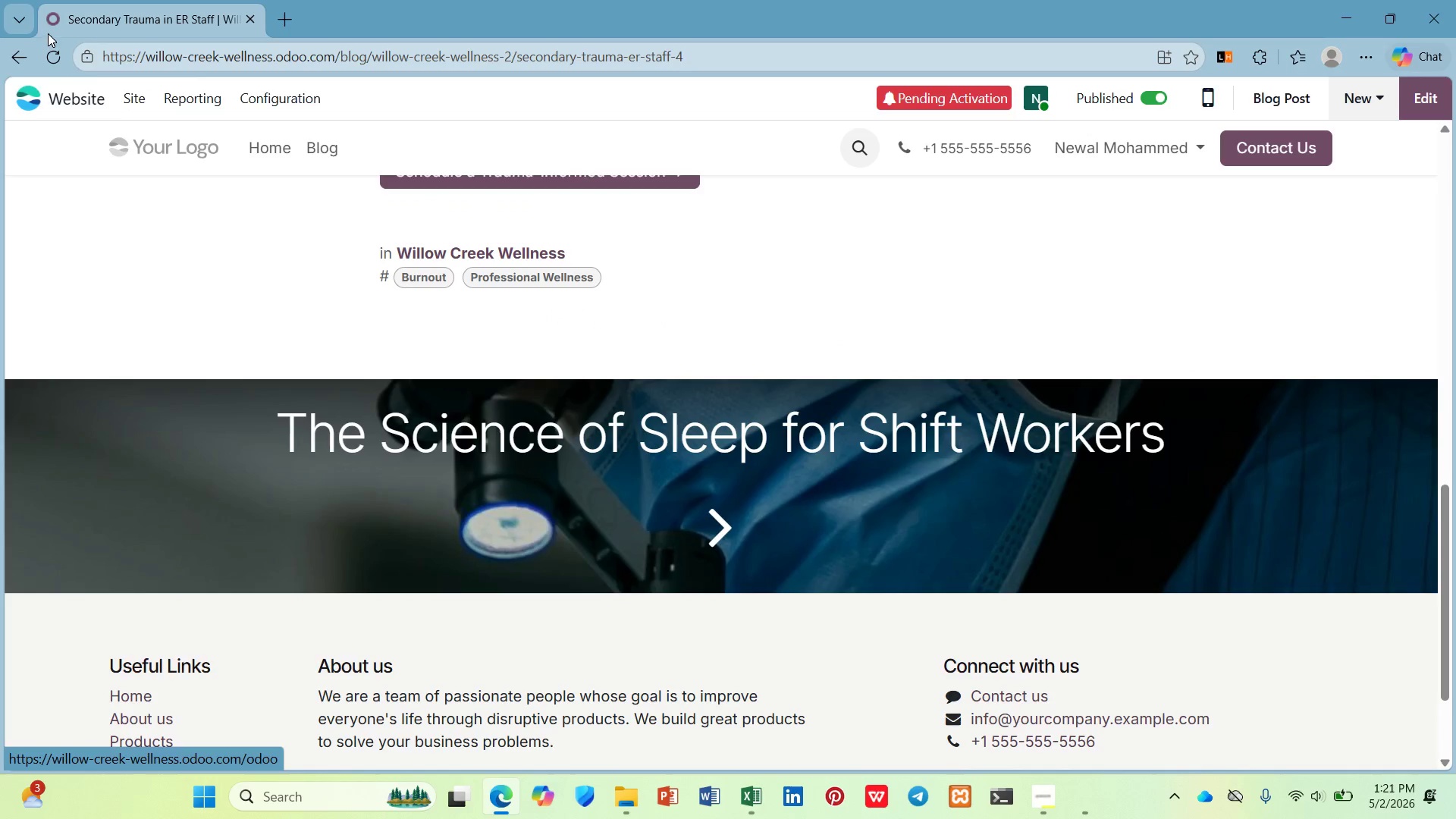 
left_click([141, 94])
 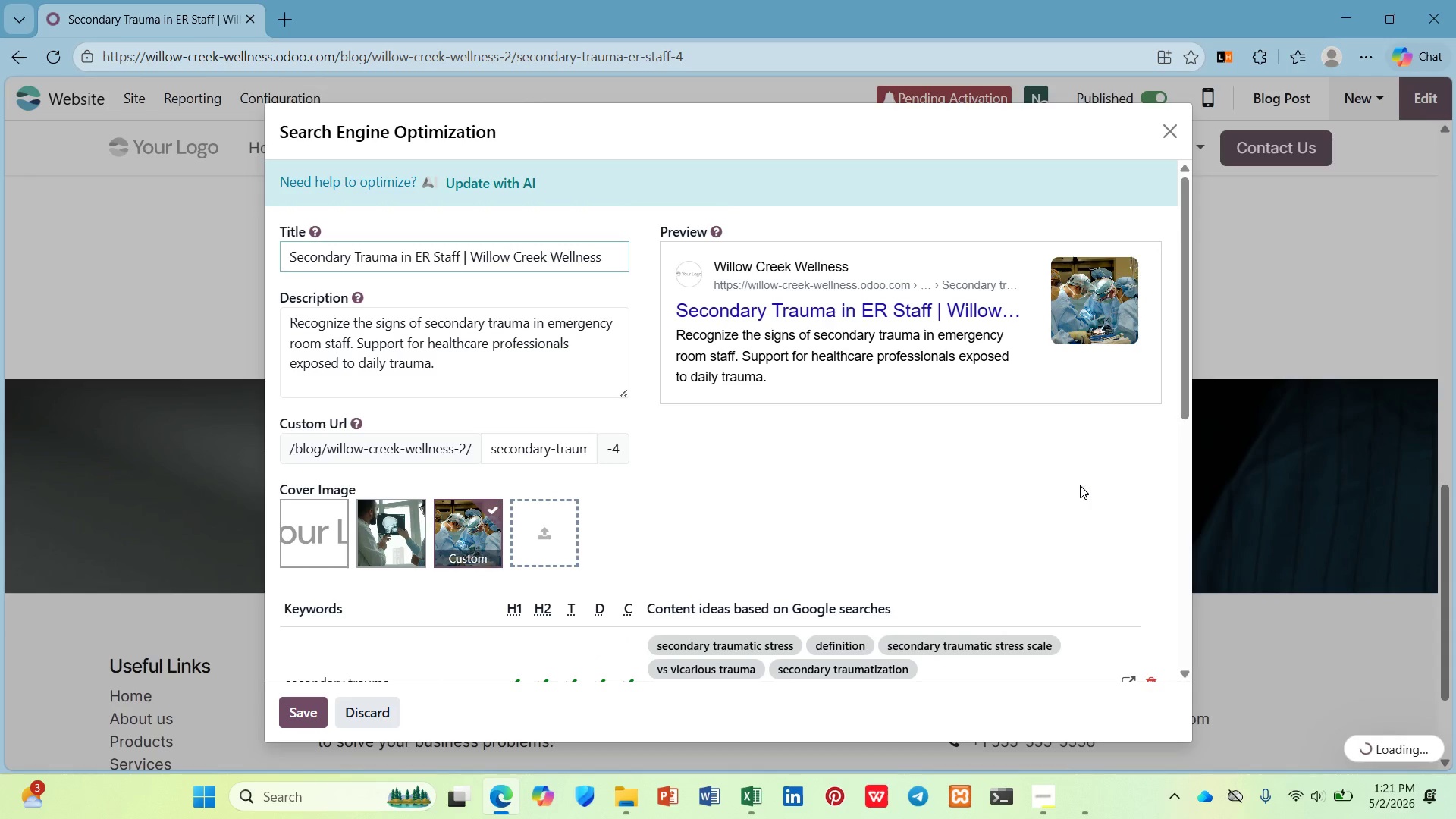 
scroll: coordinate [1080, 484], scroll_direction: down, amount: 7.0
 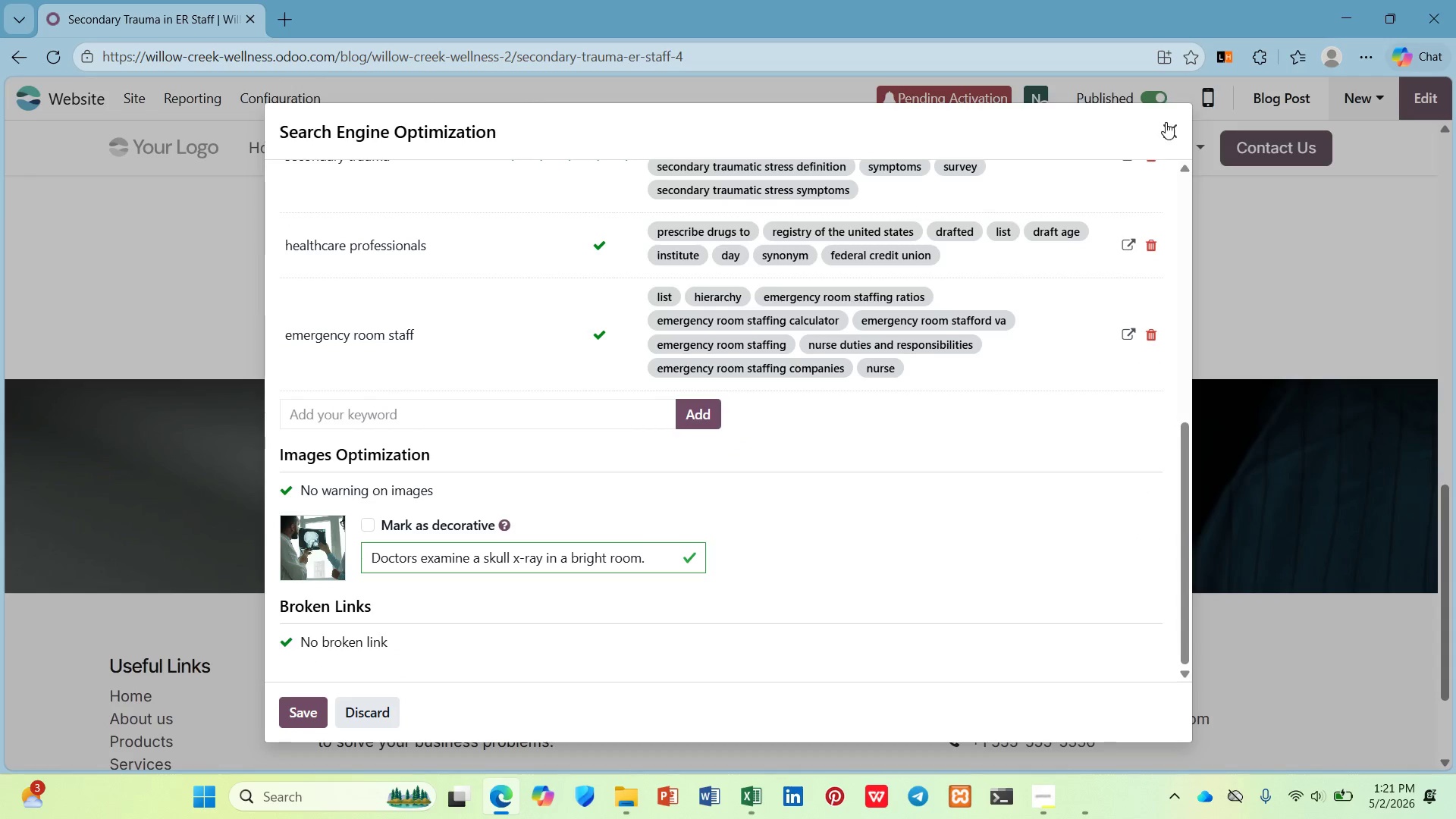 
left_click([1168, 127])
 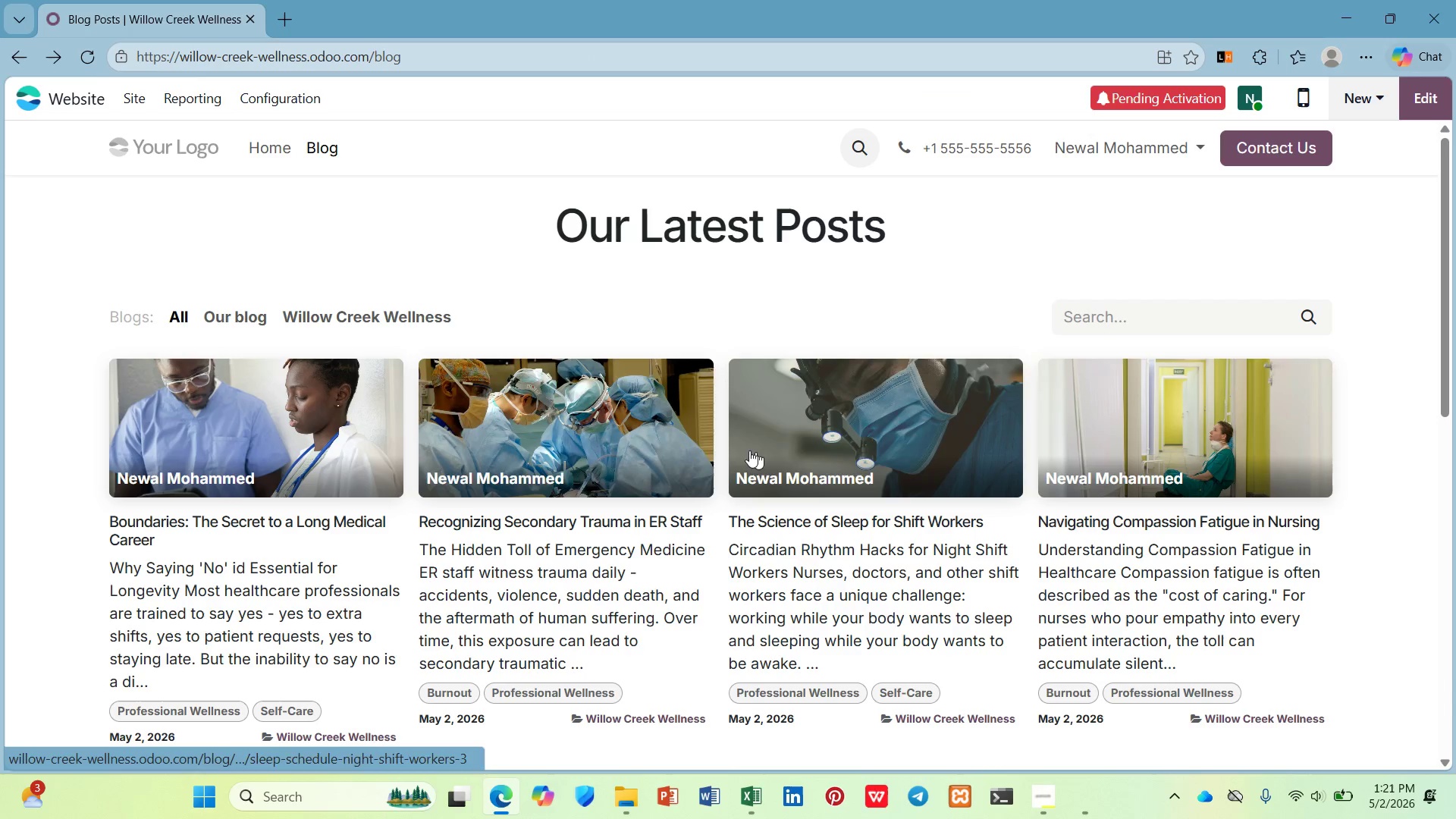 
left_click([375, 406])
 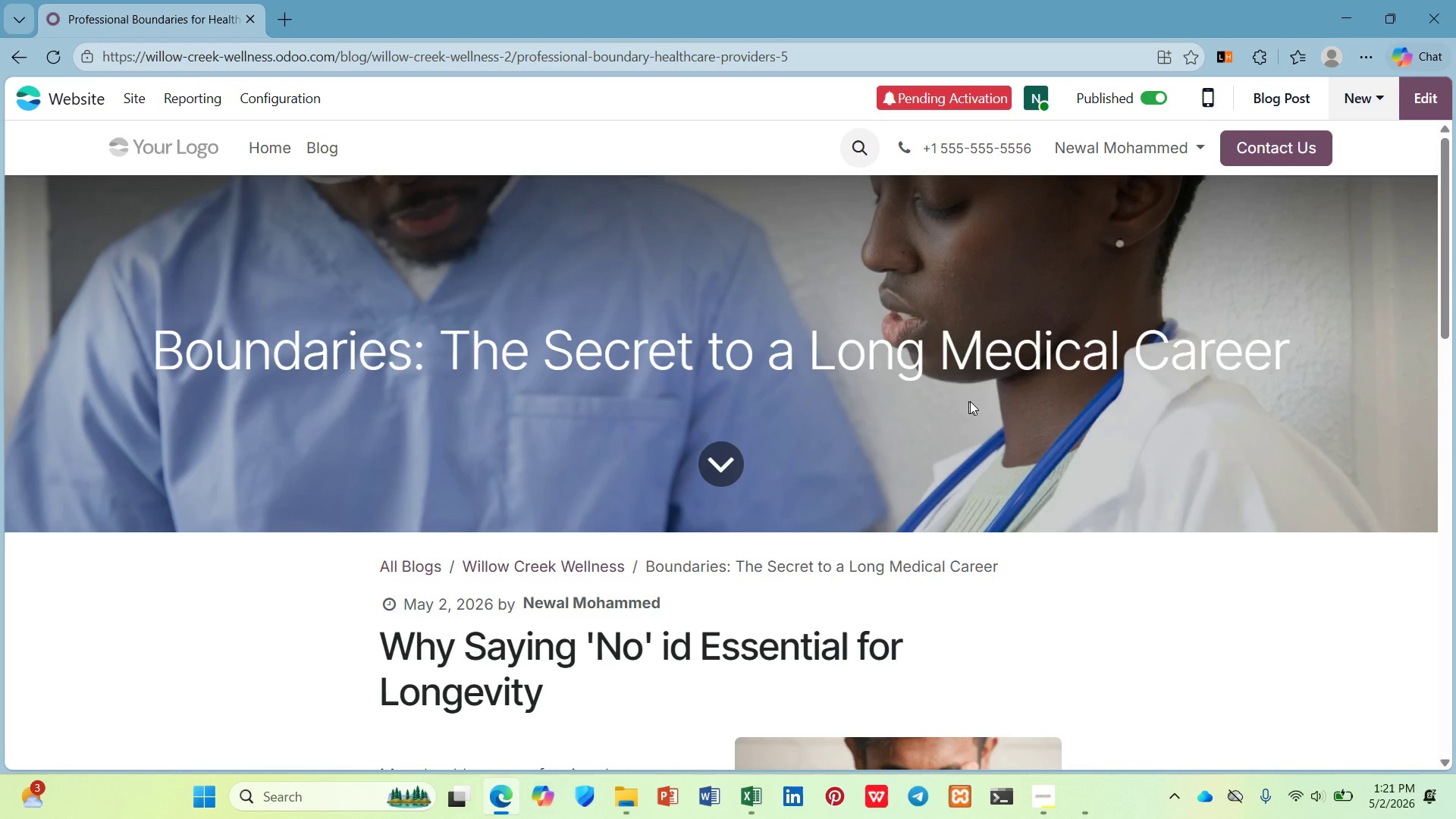 
scroll: coordinate [965, 428], scroll_direction: down, amount: 6.0
 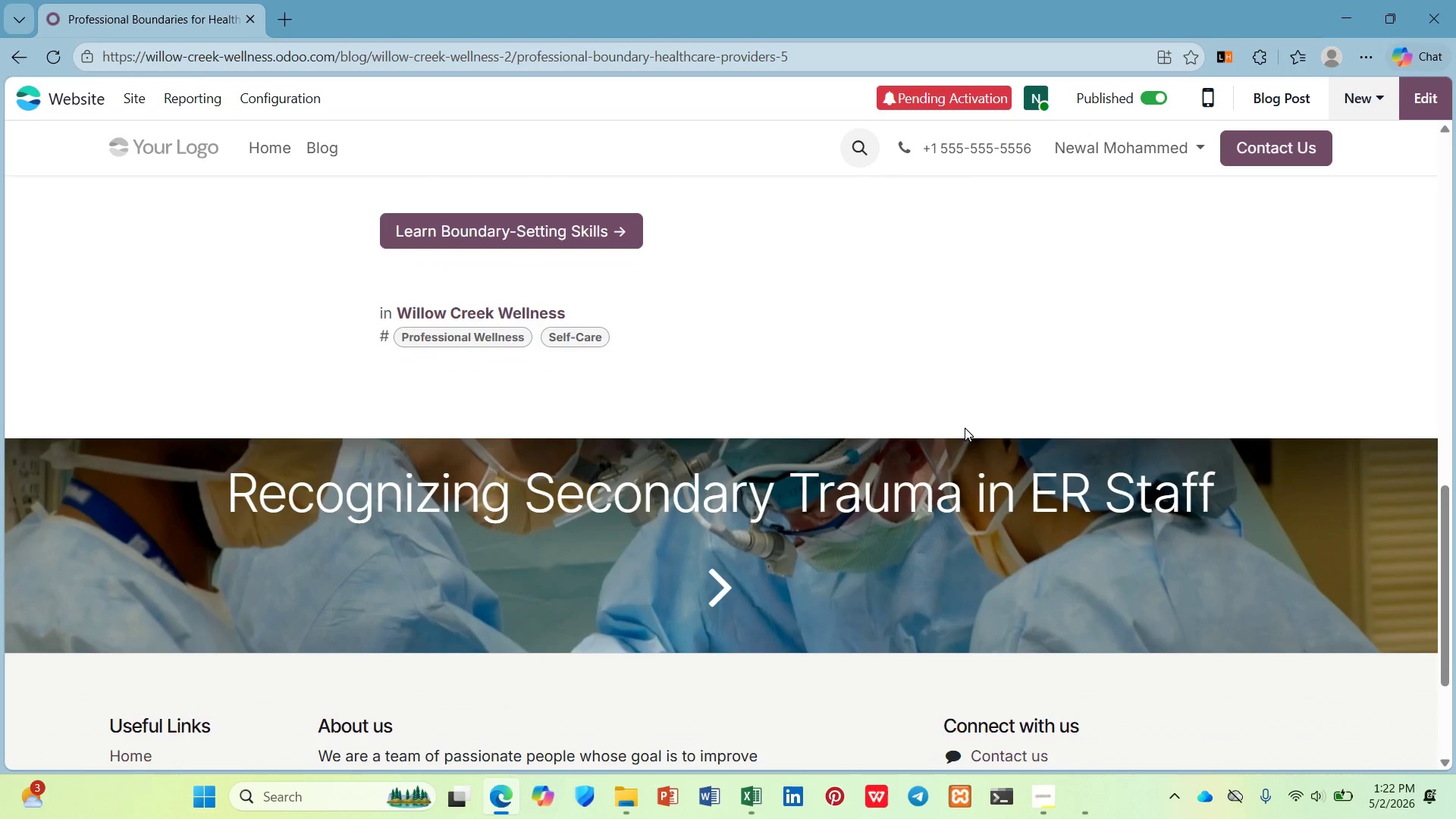 
scroll: coordinate [965, 429], scroll_direction: down, amount: 2.0
 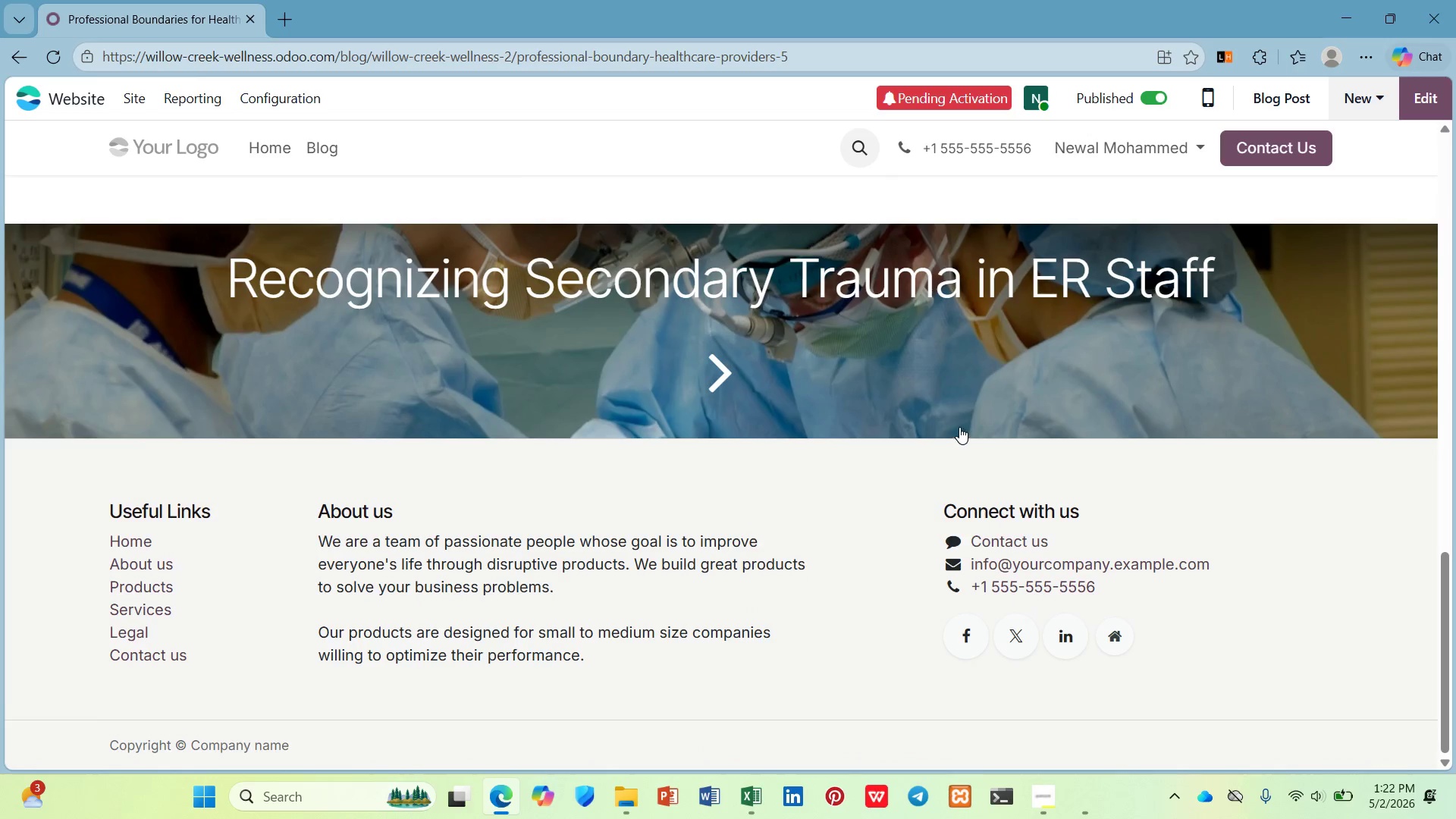 
scroll: coordinate [959, 427], scroll_direction: up, amount: 1.0
 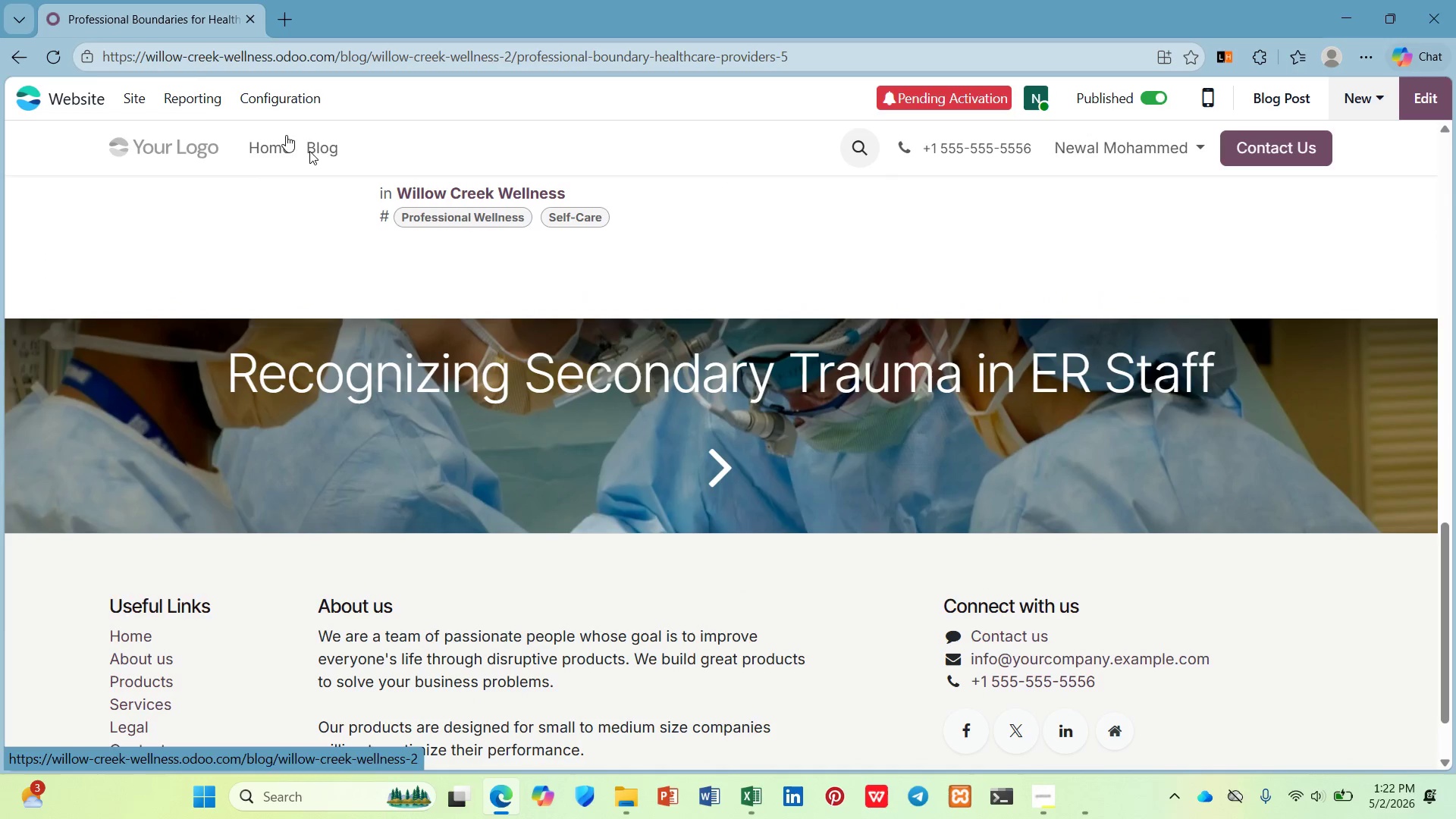 
left_click([104, 86])
 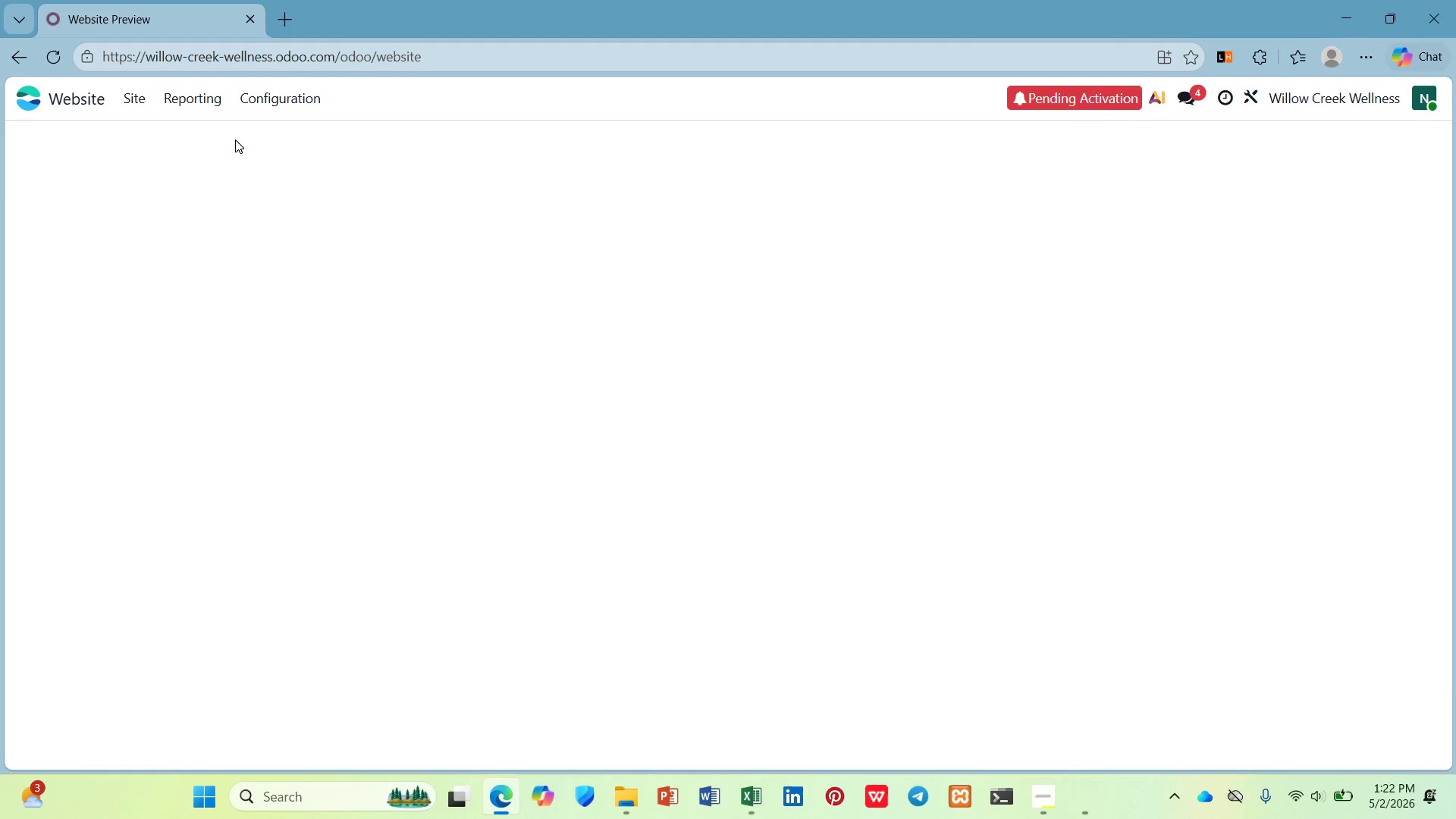 
left_click([313, 149])
 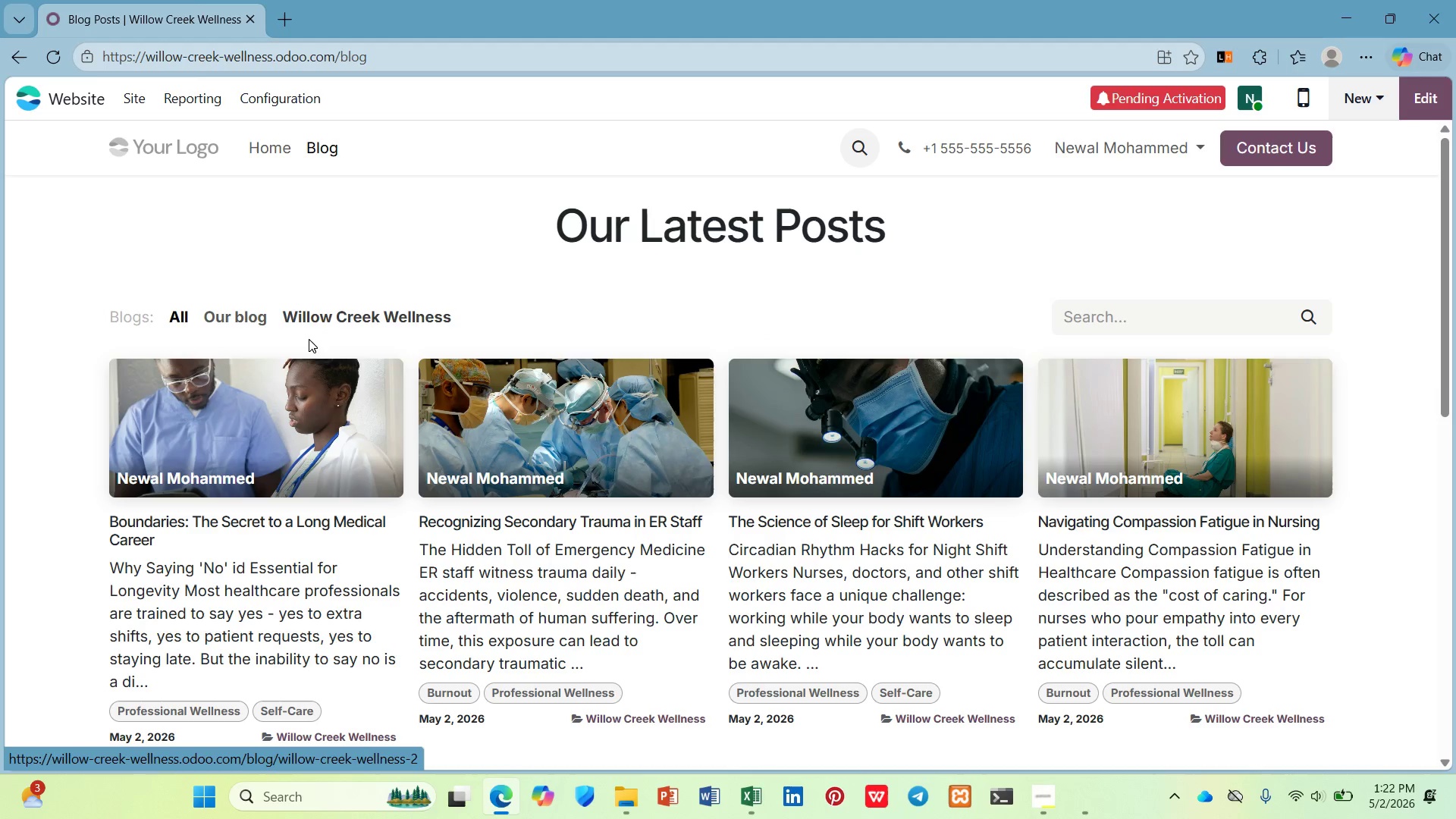 
left_click([303, 348])
 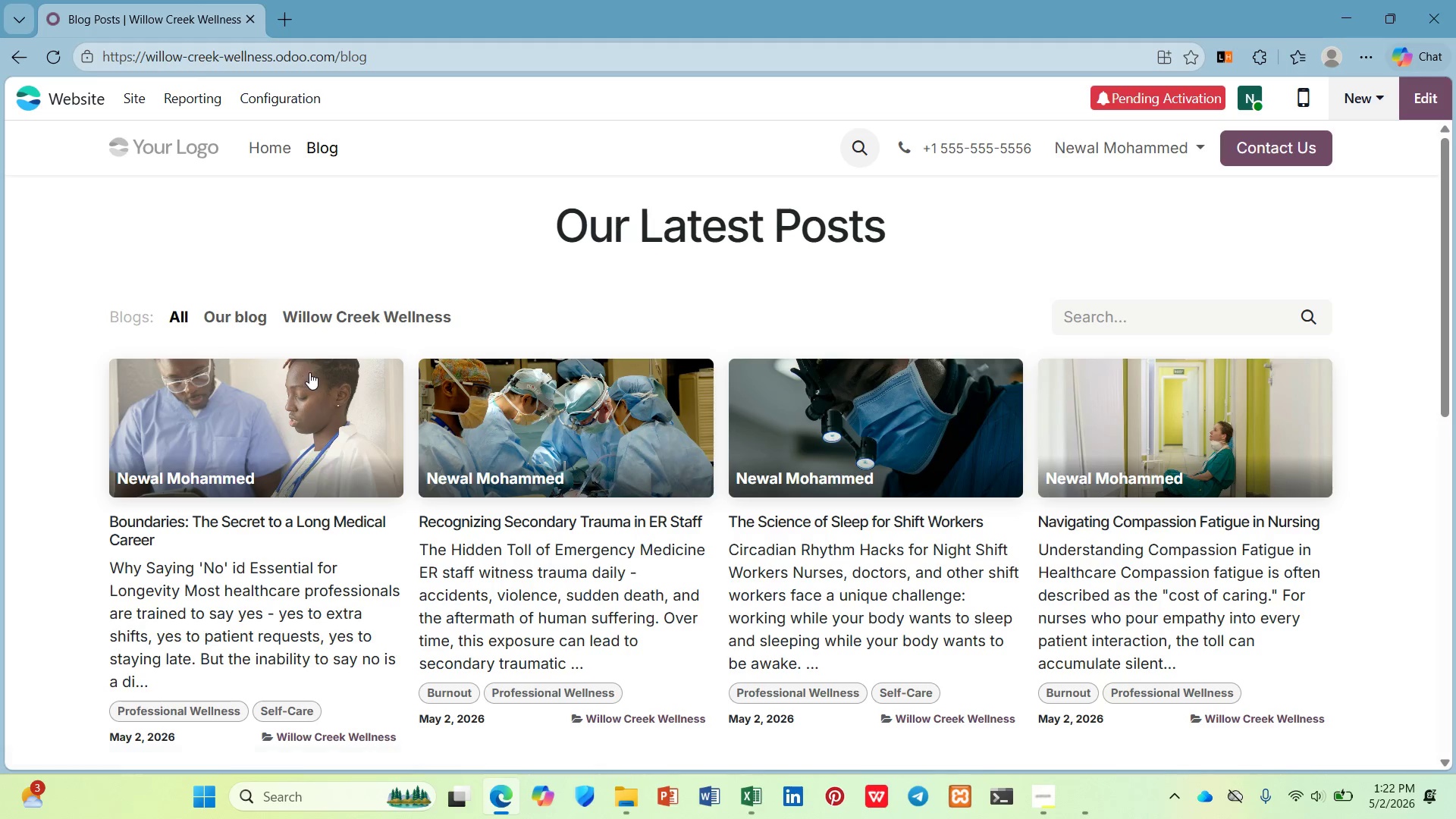 
left_click([309, 372])
 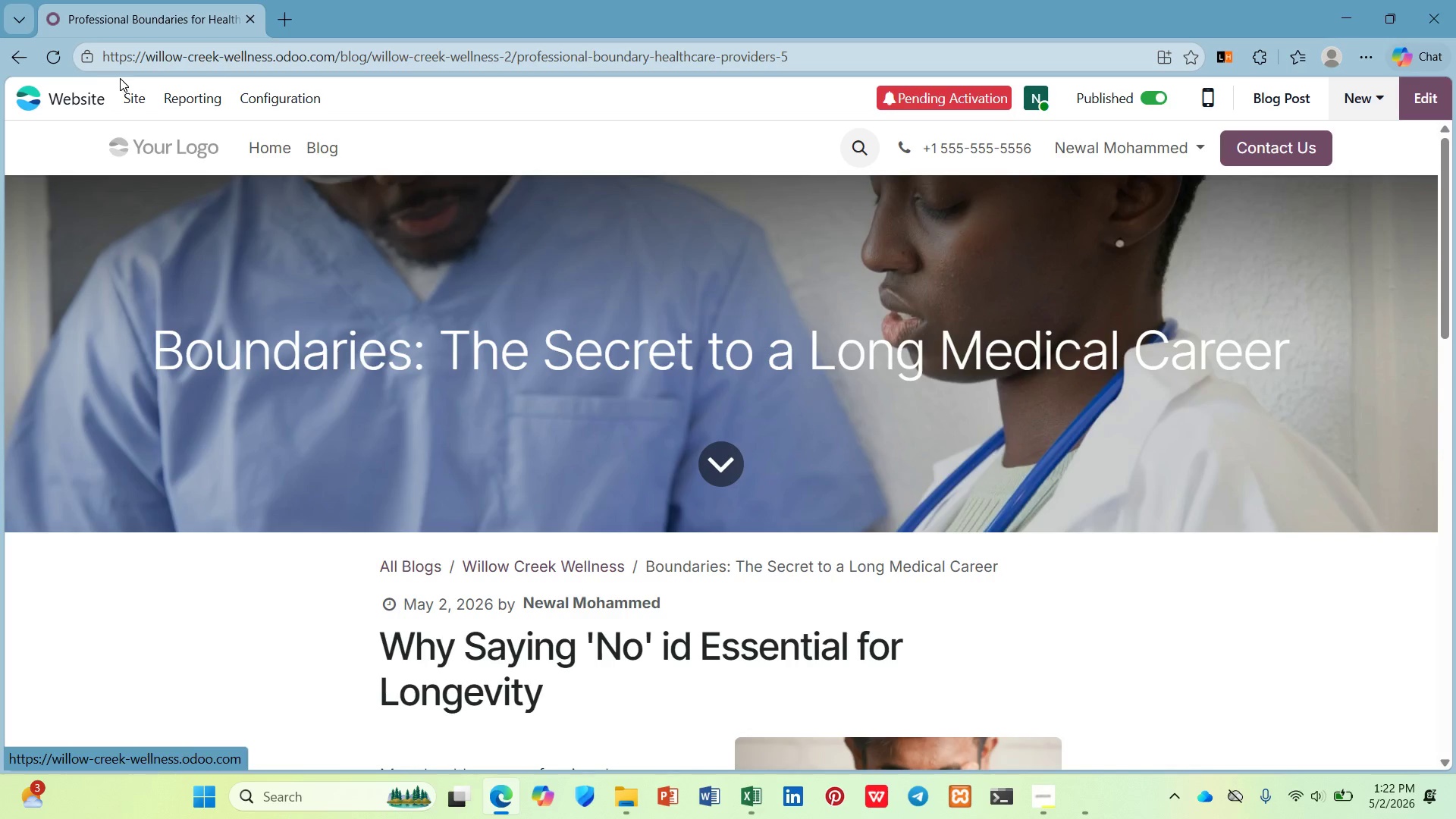 
left_click([135, 102])
 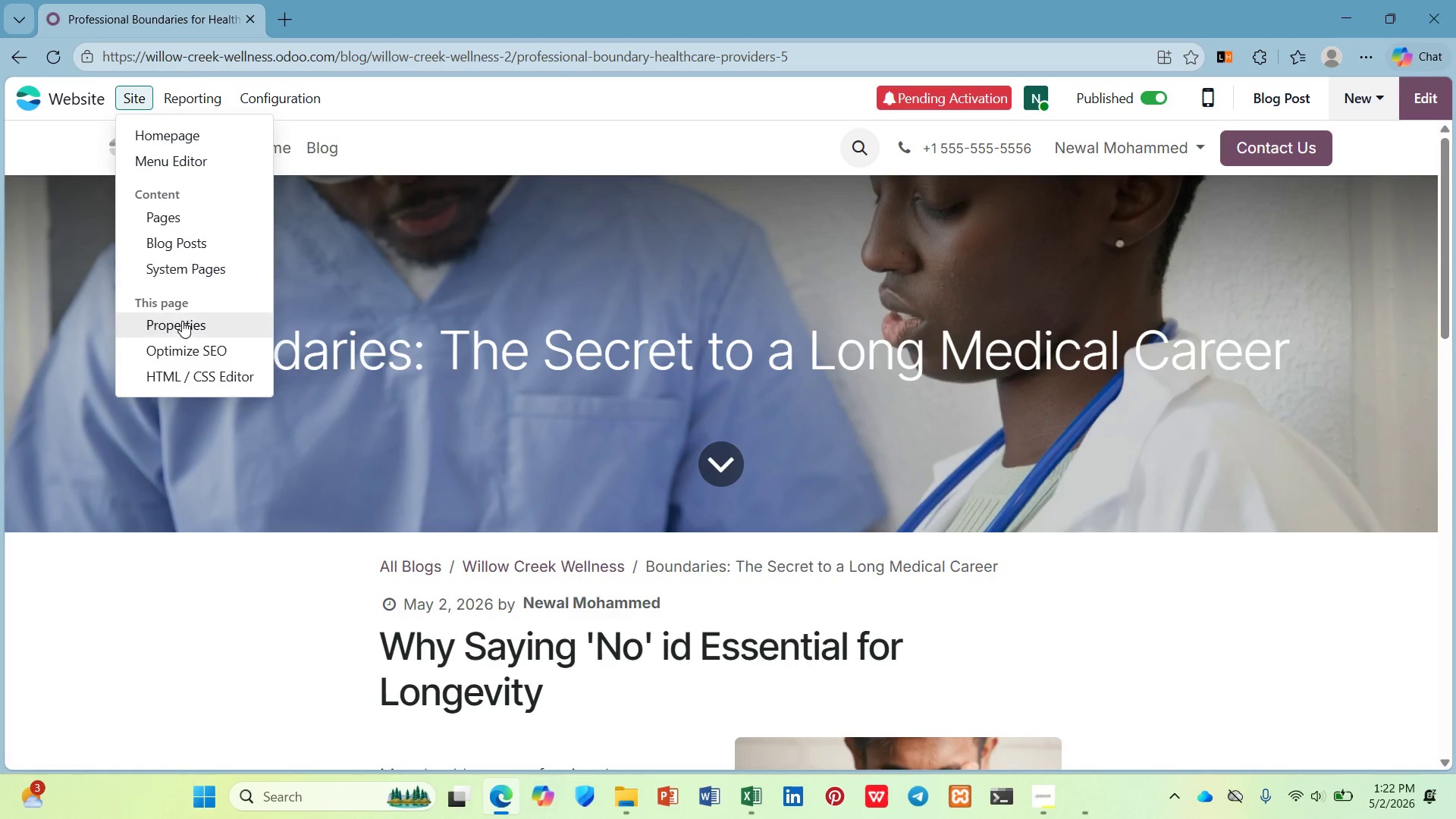 
left_click([190, 344])
 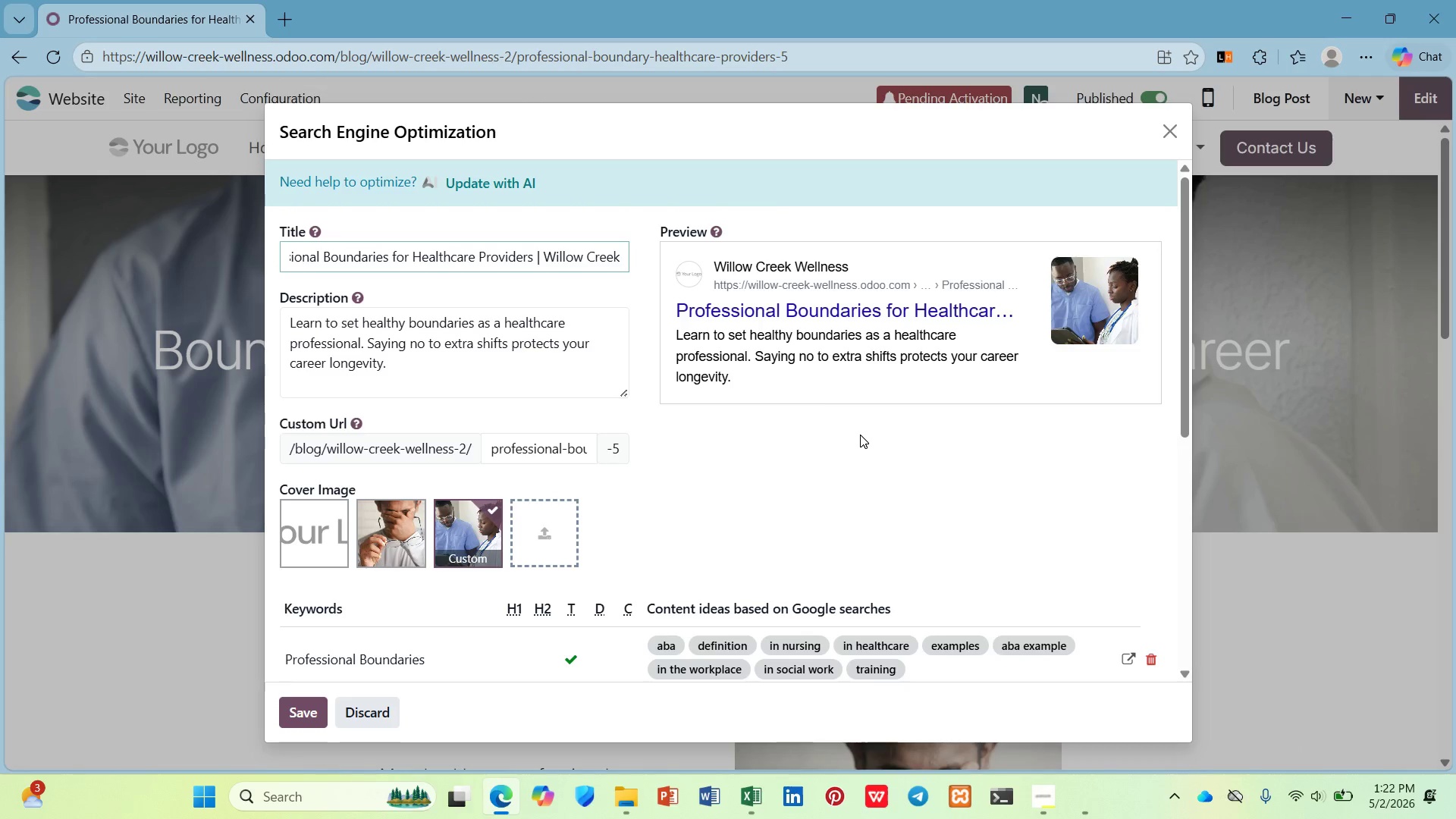 
scroll: coordinate [862, 436], scroll_direction: down, amount: 4.0
 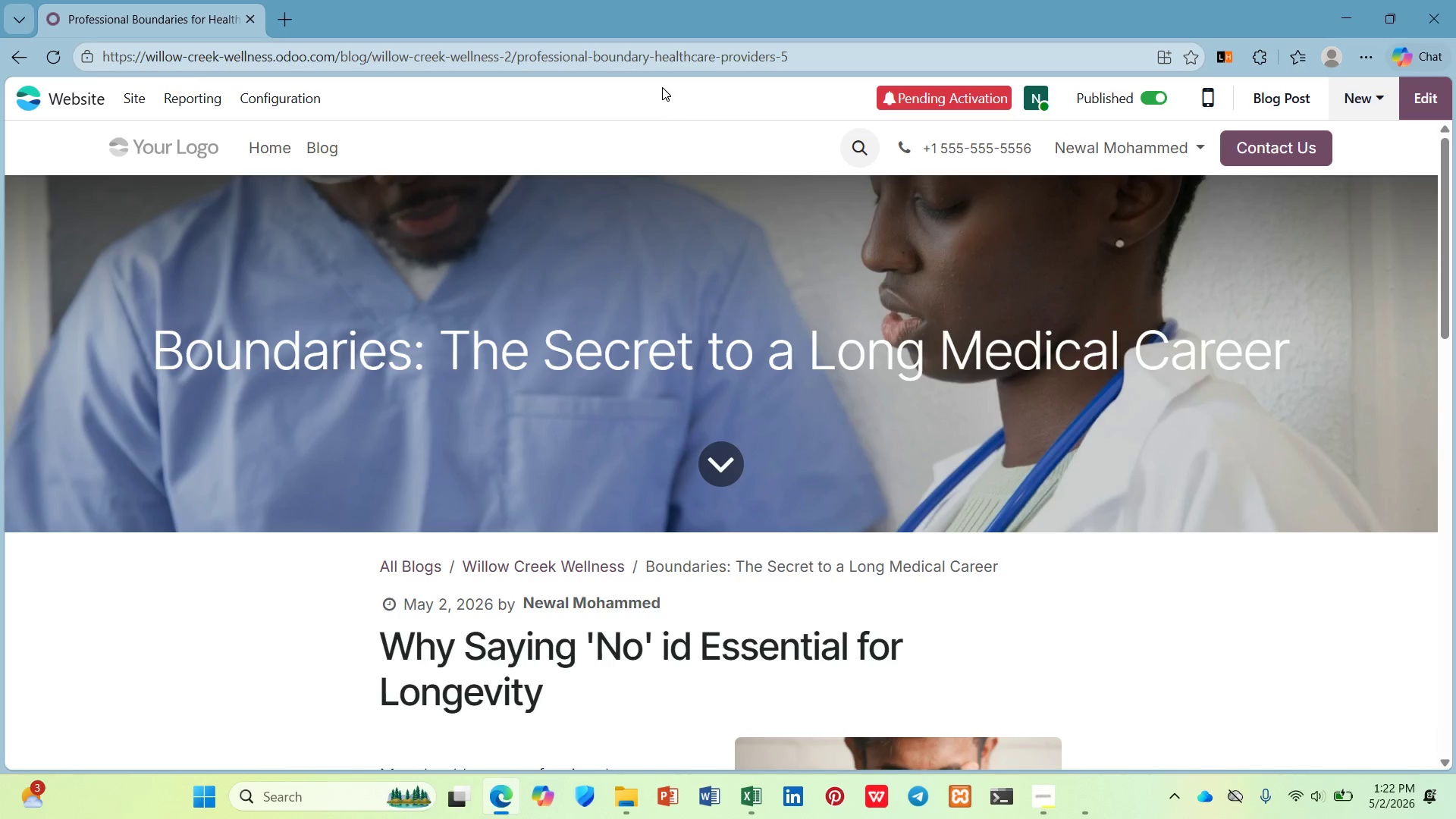 
wait(11.53)
 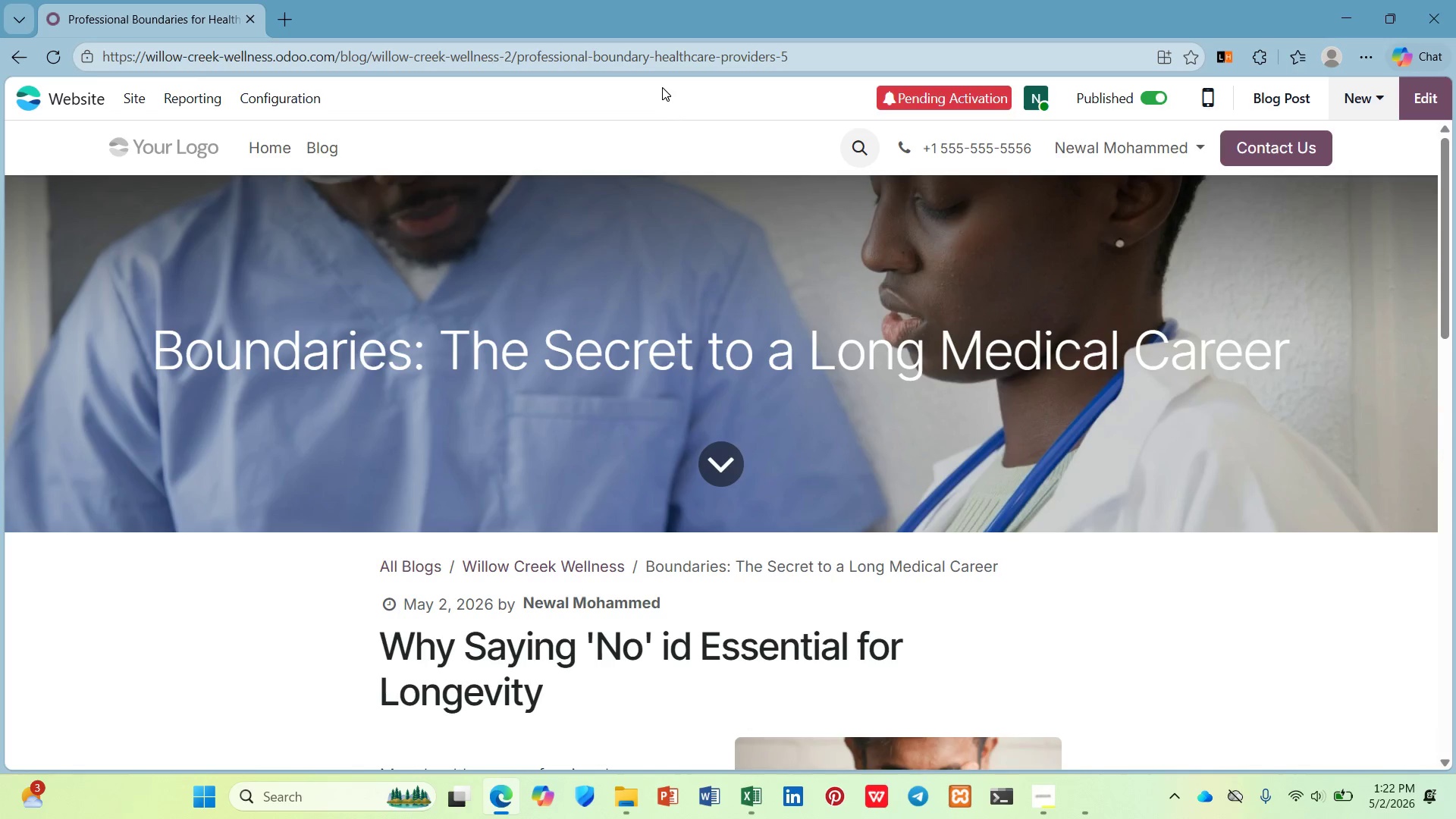 
scroll: coordinate [615, 604], scroll_direction: down, amount: 12.0
 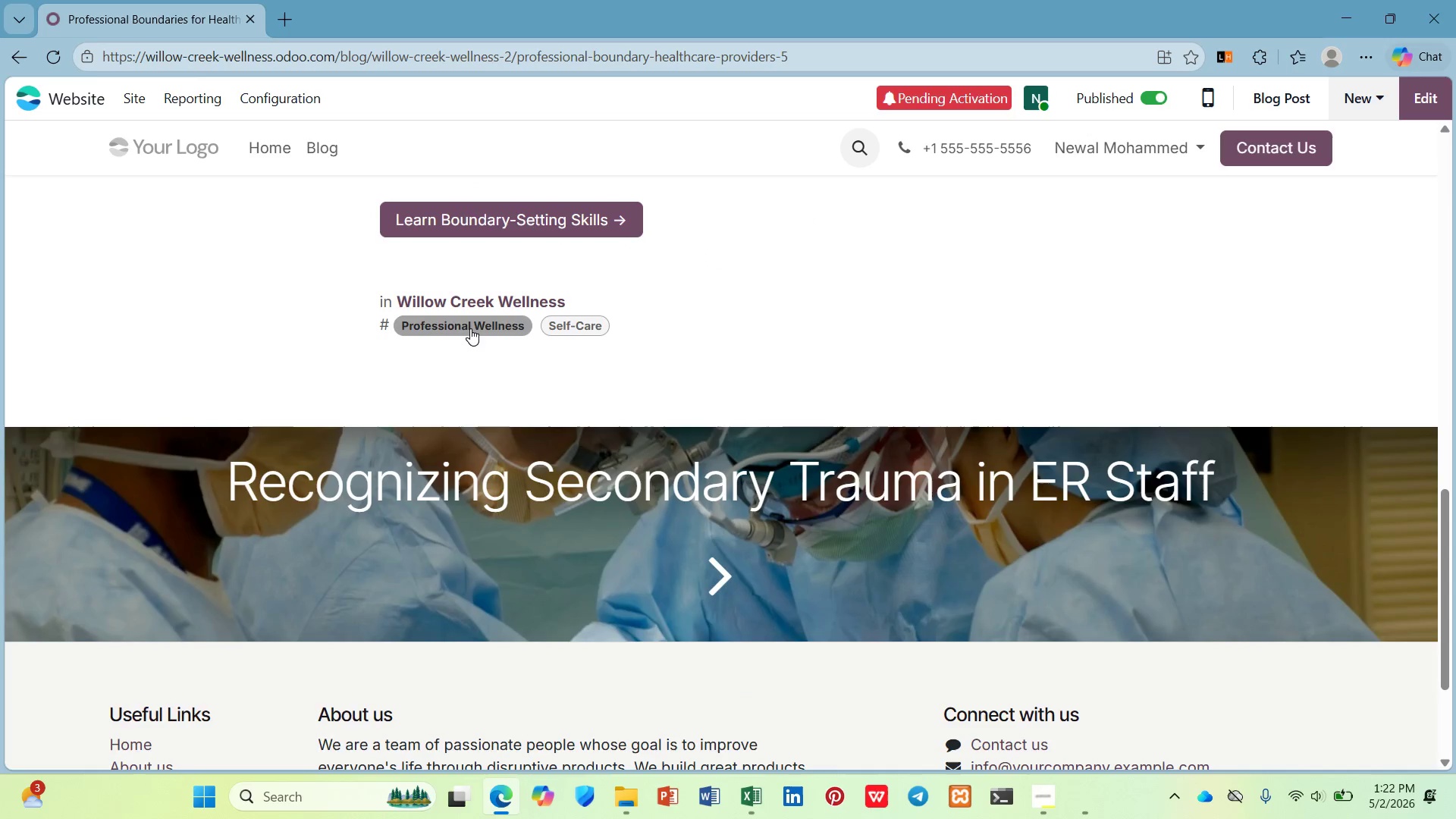 
left_click([470, 326])
 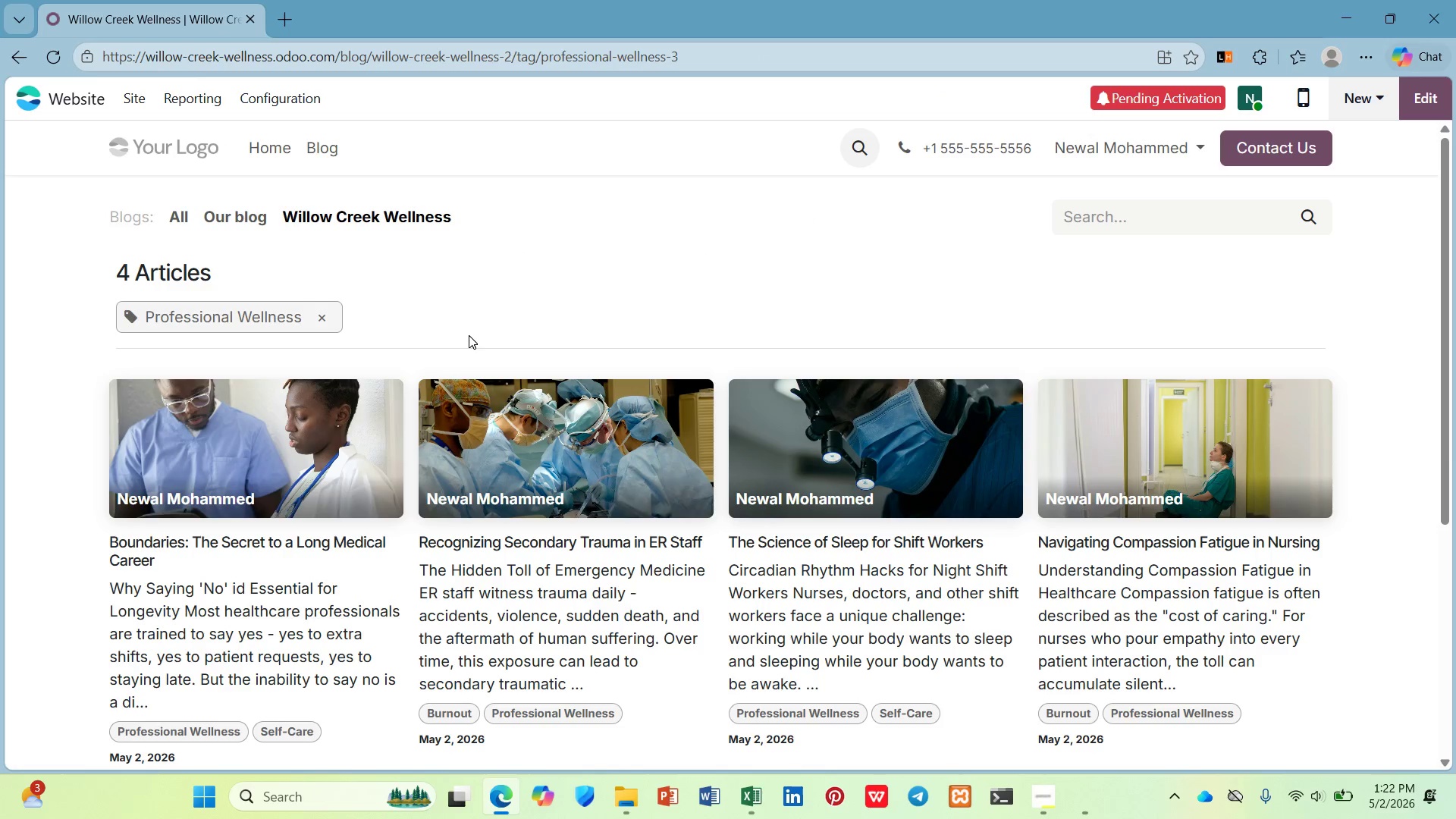 
scroll: coordinate [529, 397], scroll_direction: down, amount: 3.0
 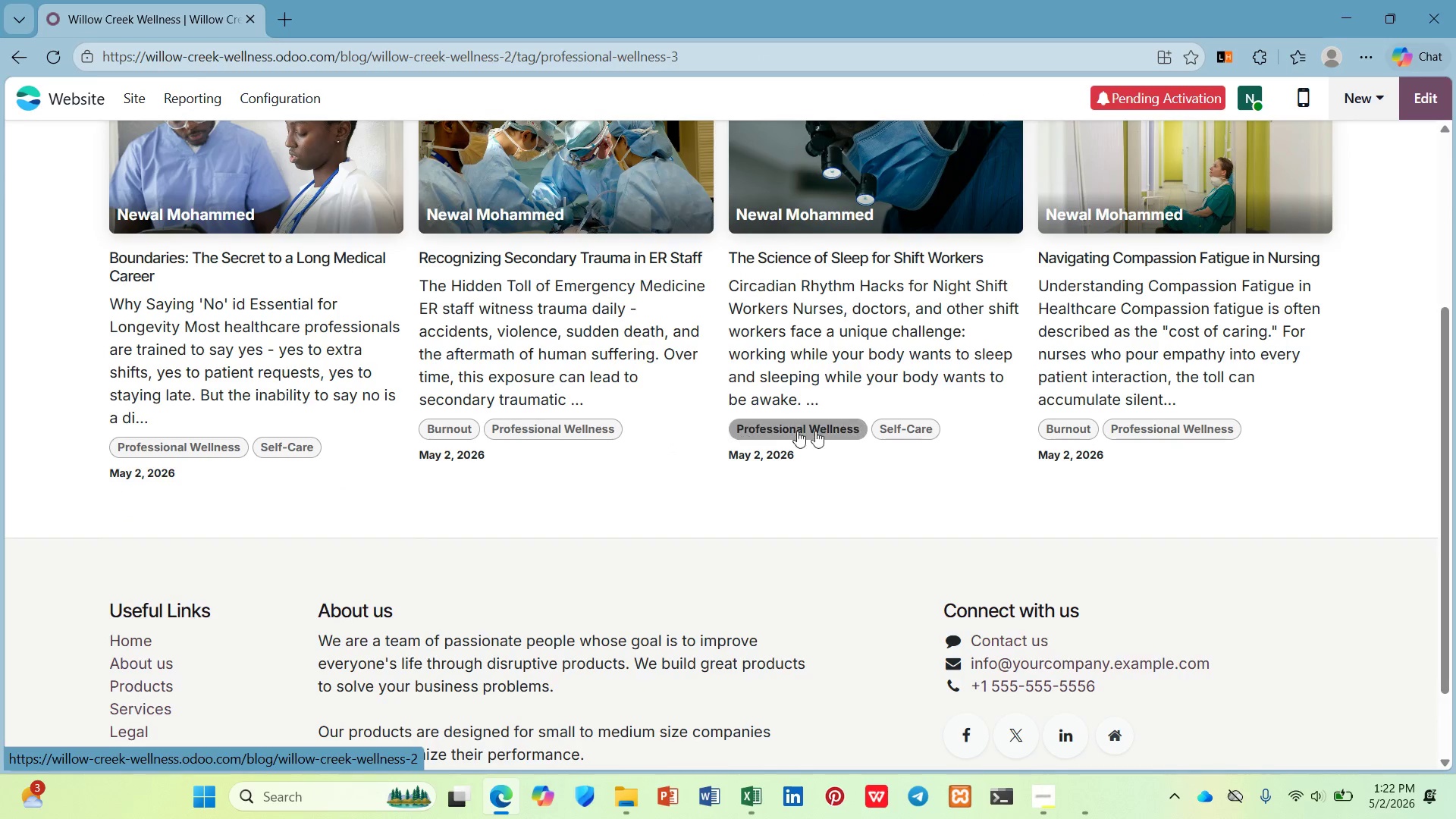 
left_click([914, 434])
 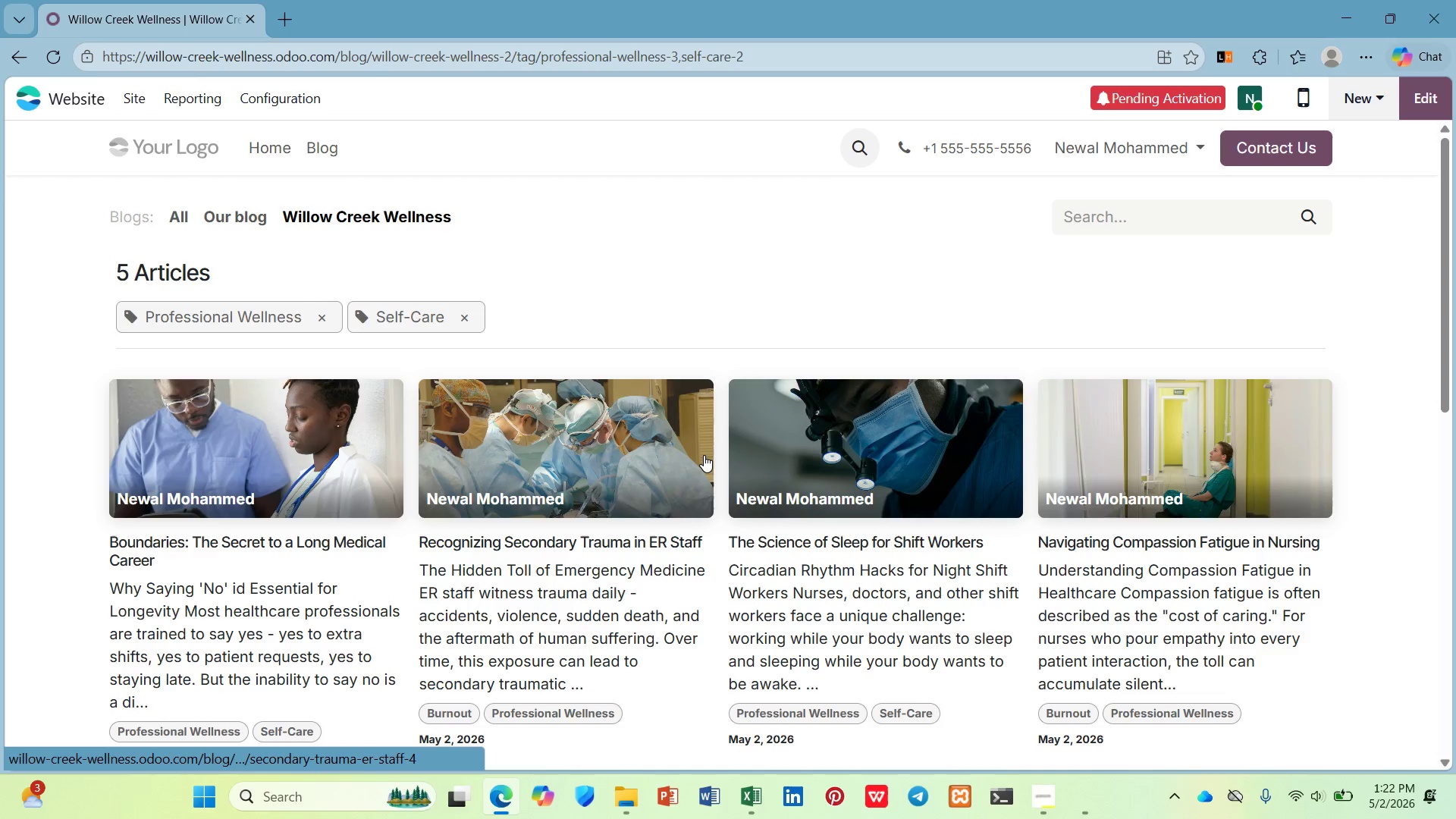 
scroll: coordinate [704, 455], scroll_direction: down, amount: 1.0
 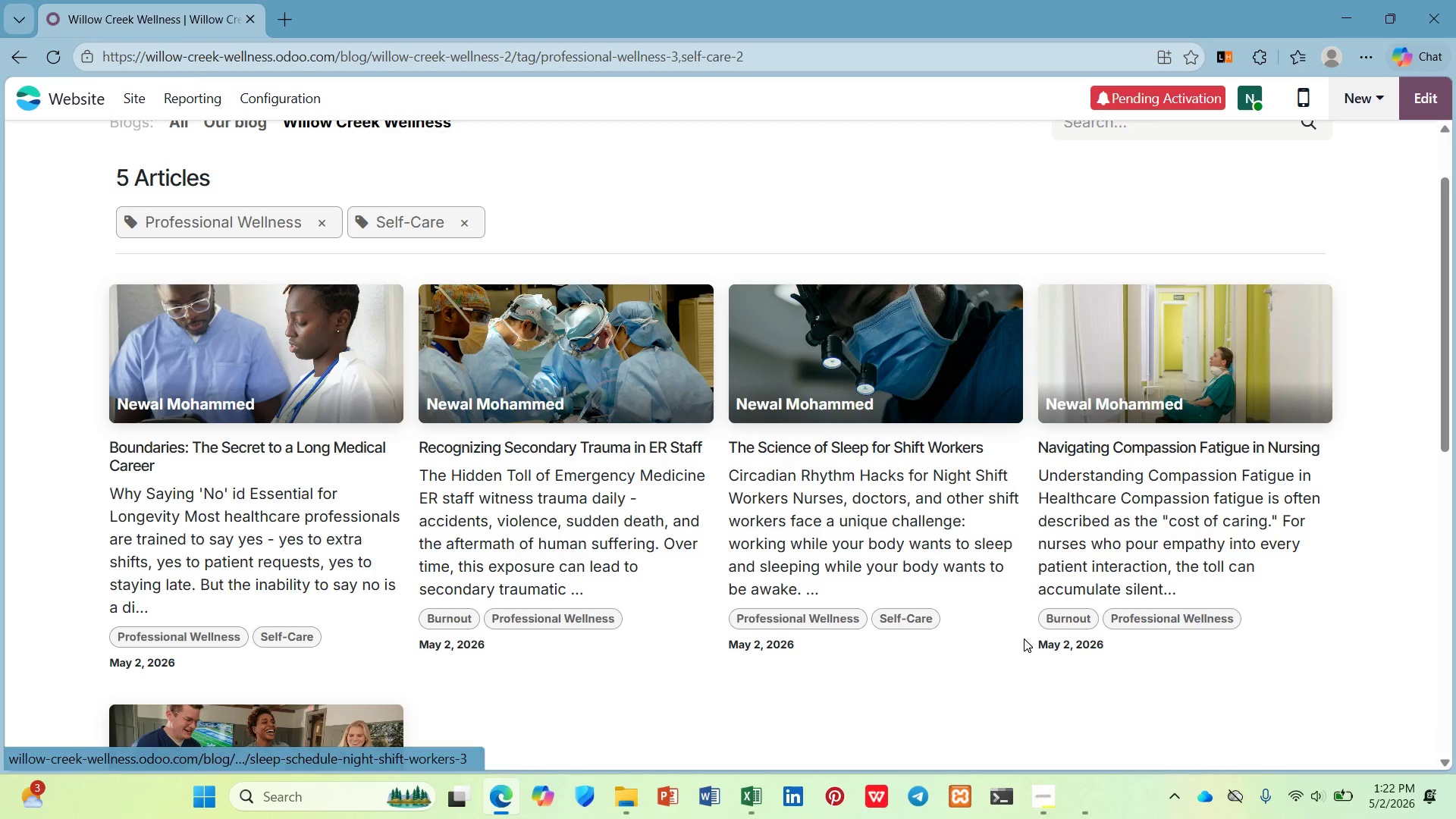 
left_click([1078, 608])
 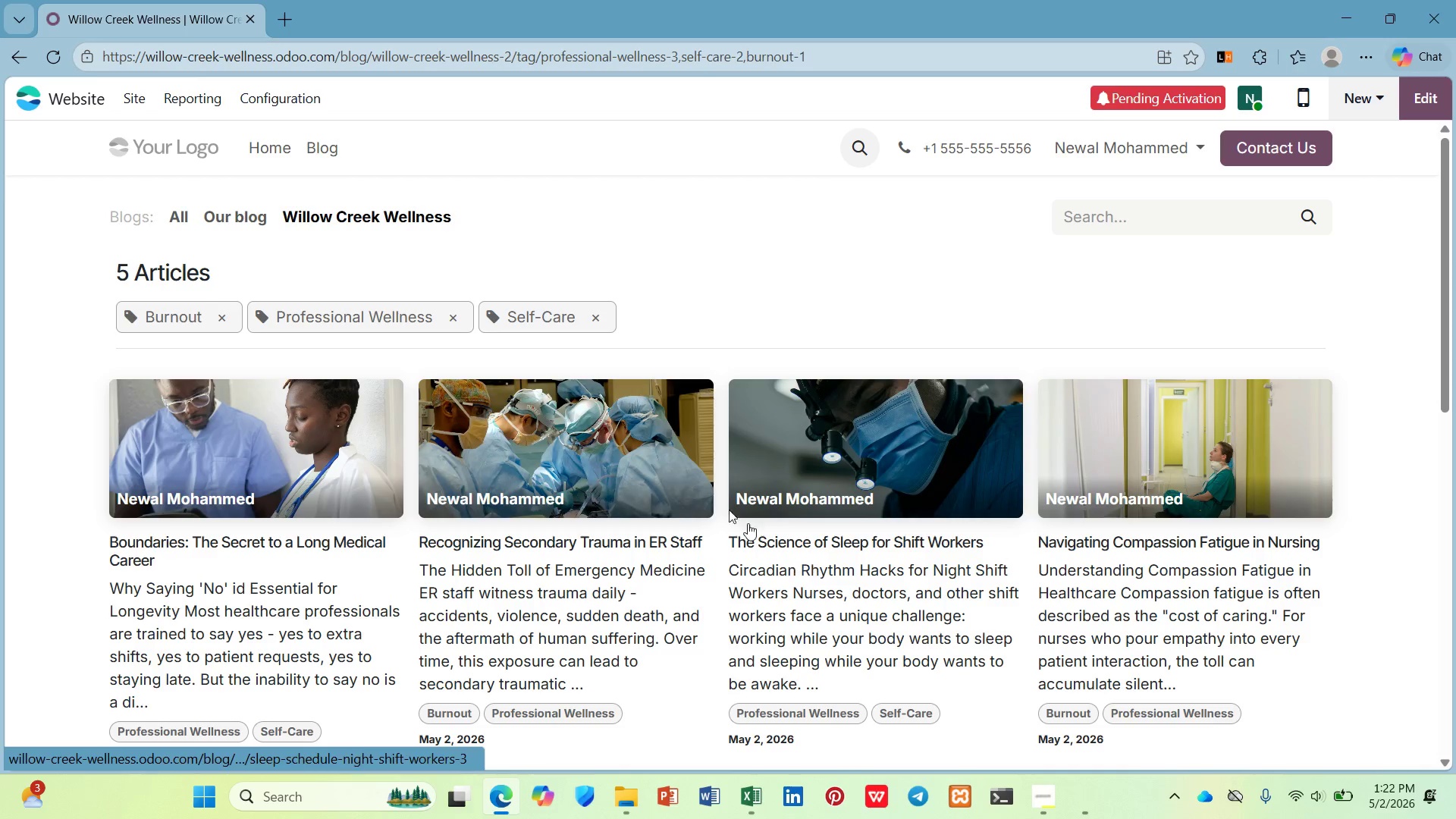 
scroll: coordinate [683, 462], scroll_direction: down, amount: 2.0
 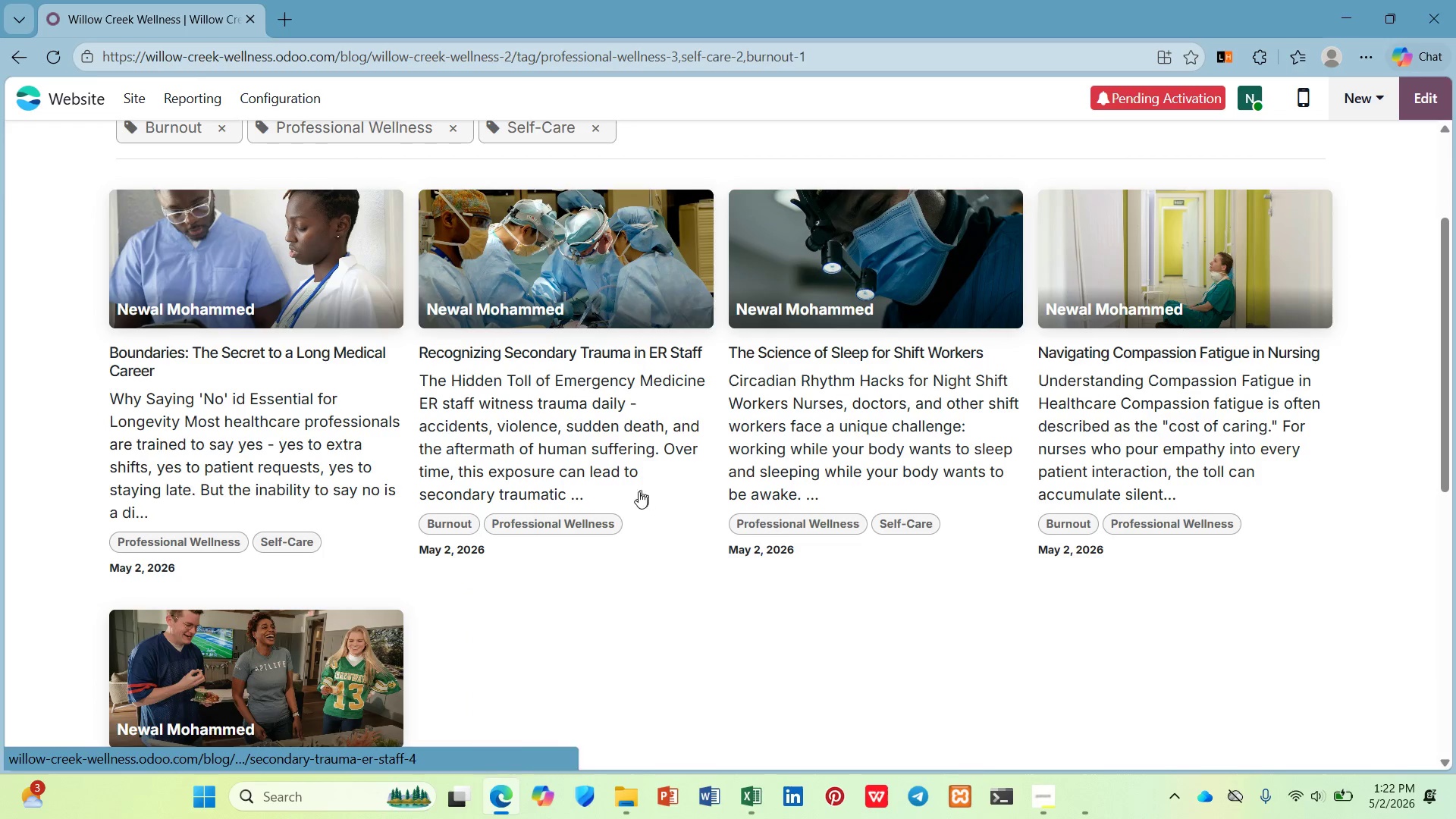 
scroll: coordinate [620, 483], scroll_direction: up, amount: 1.0
 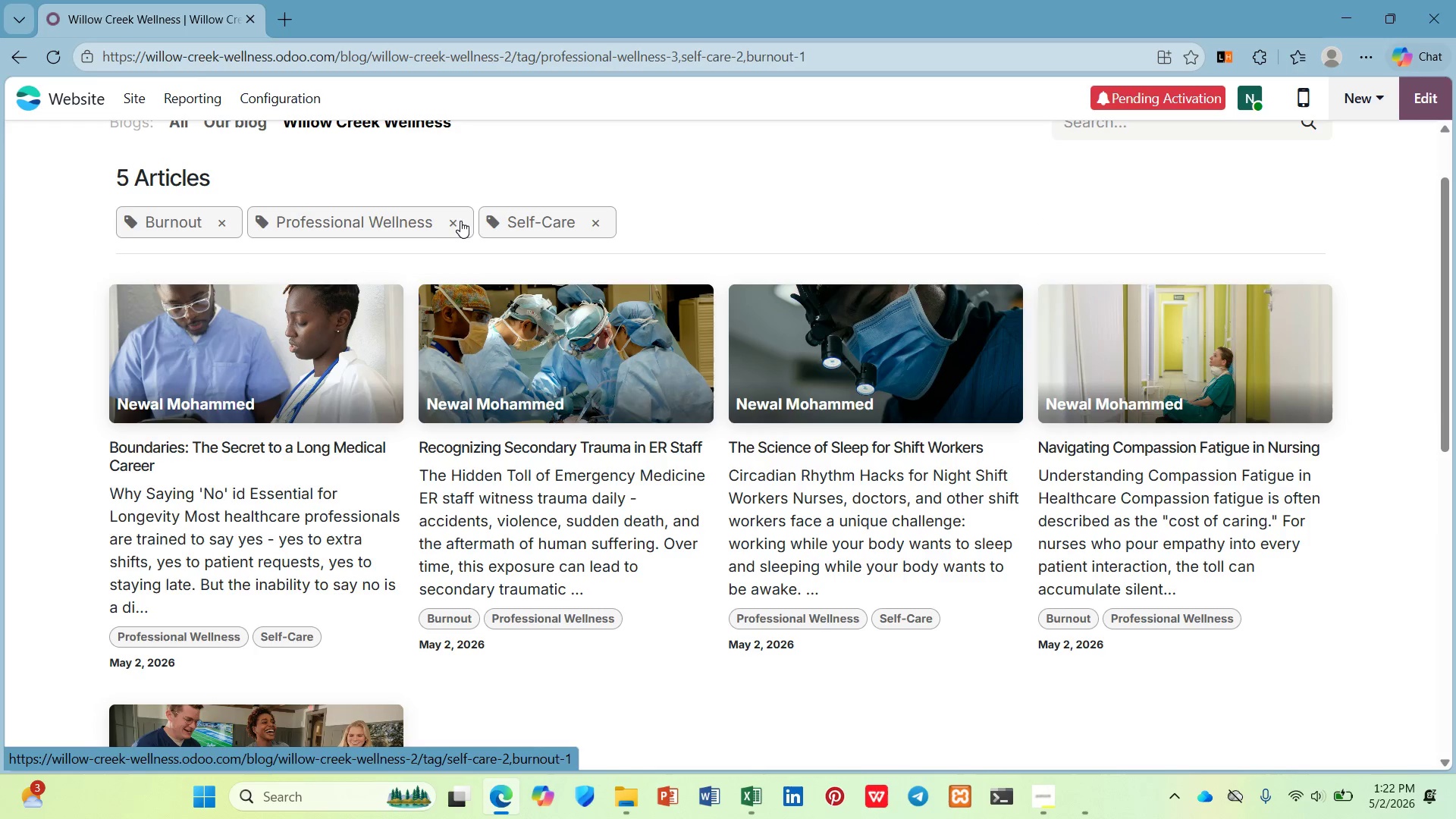 
left_click_drag(start_coordinate=[450, 221], to_coordinate=[438, 223])
 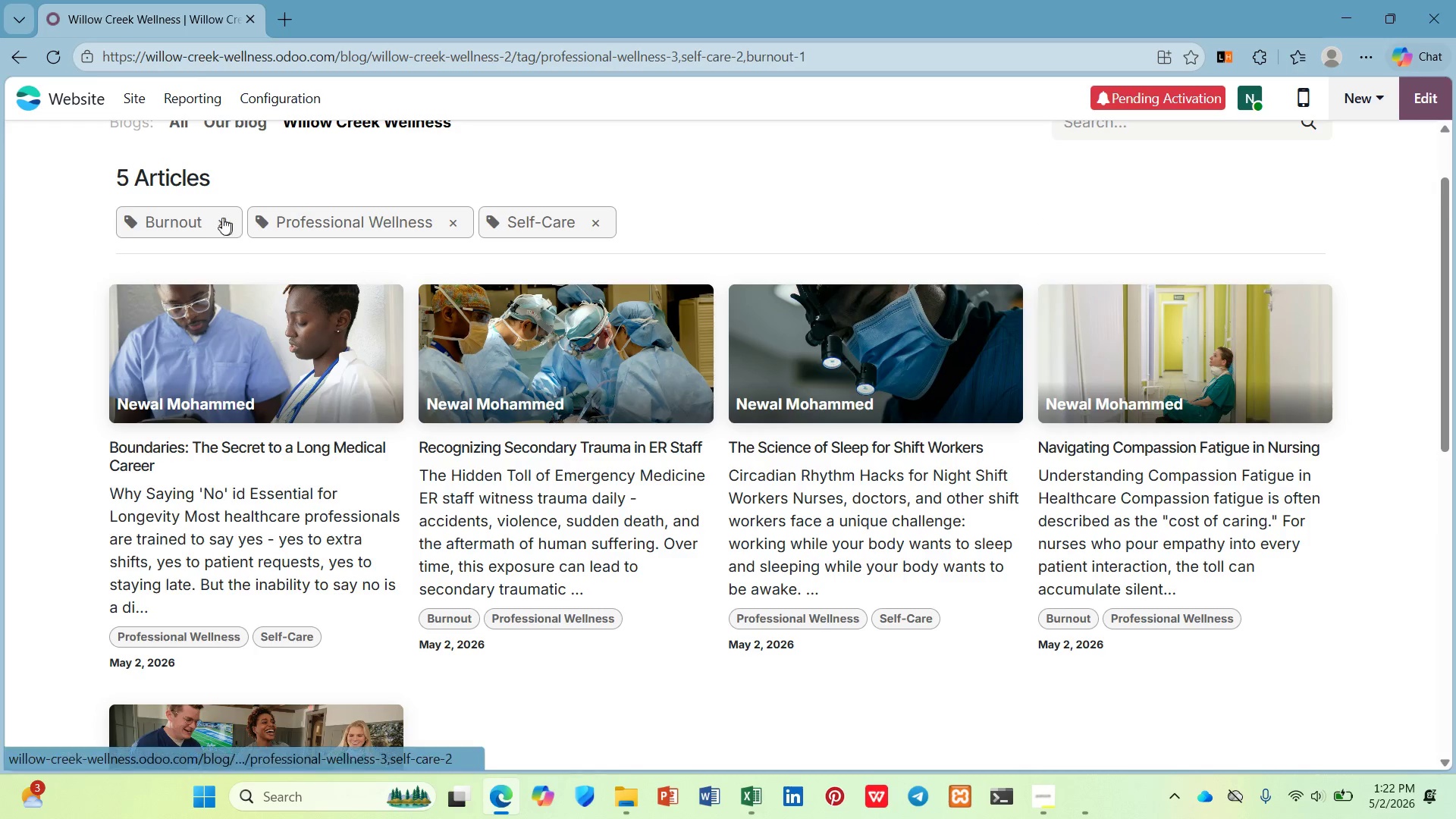 
left_click([217, 217])
 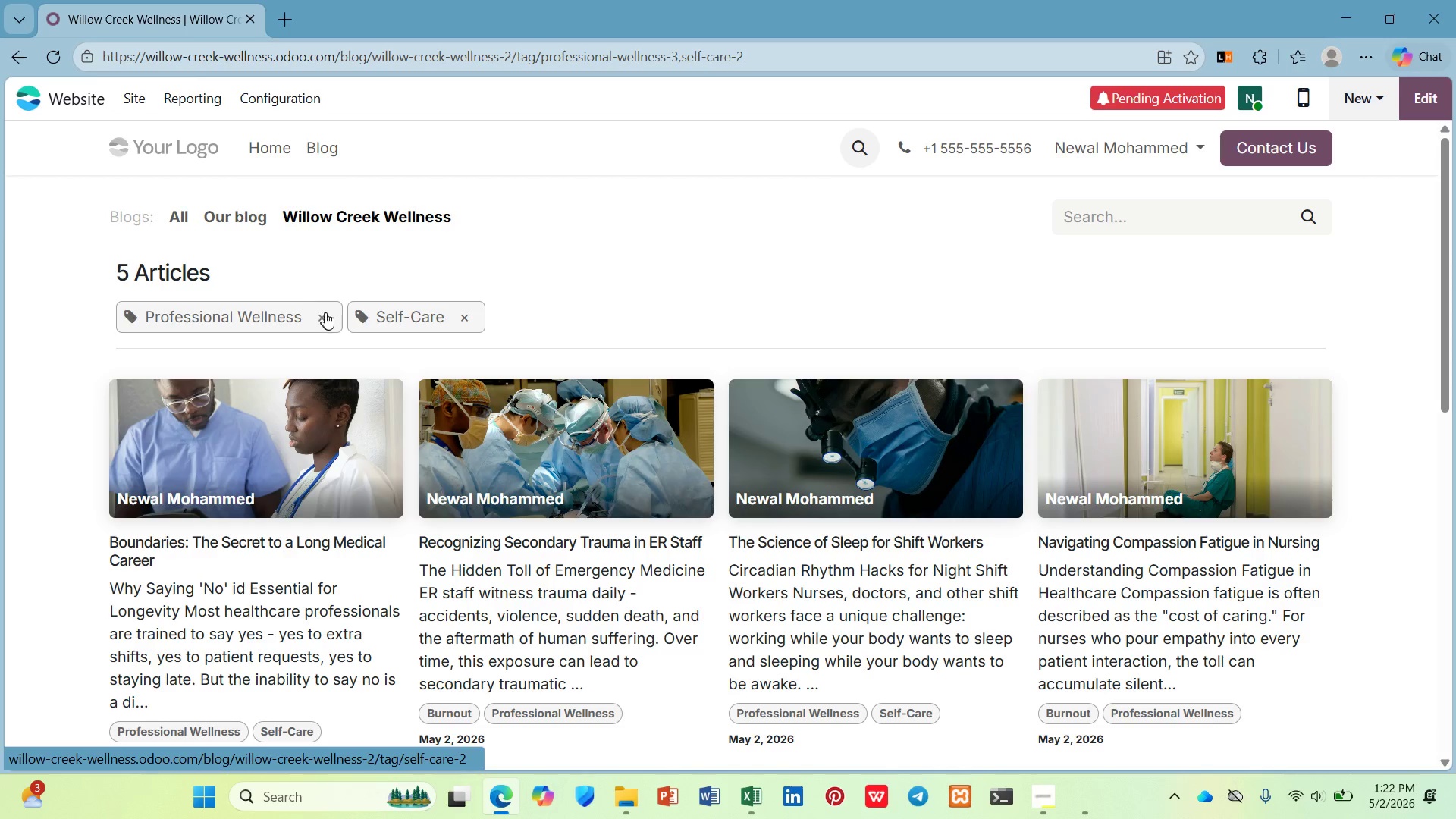 
scroll: coordinate [422, 339], scroll_direction: down, amount: 1.0
 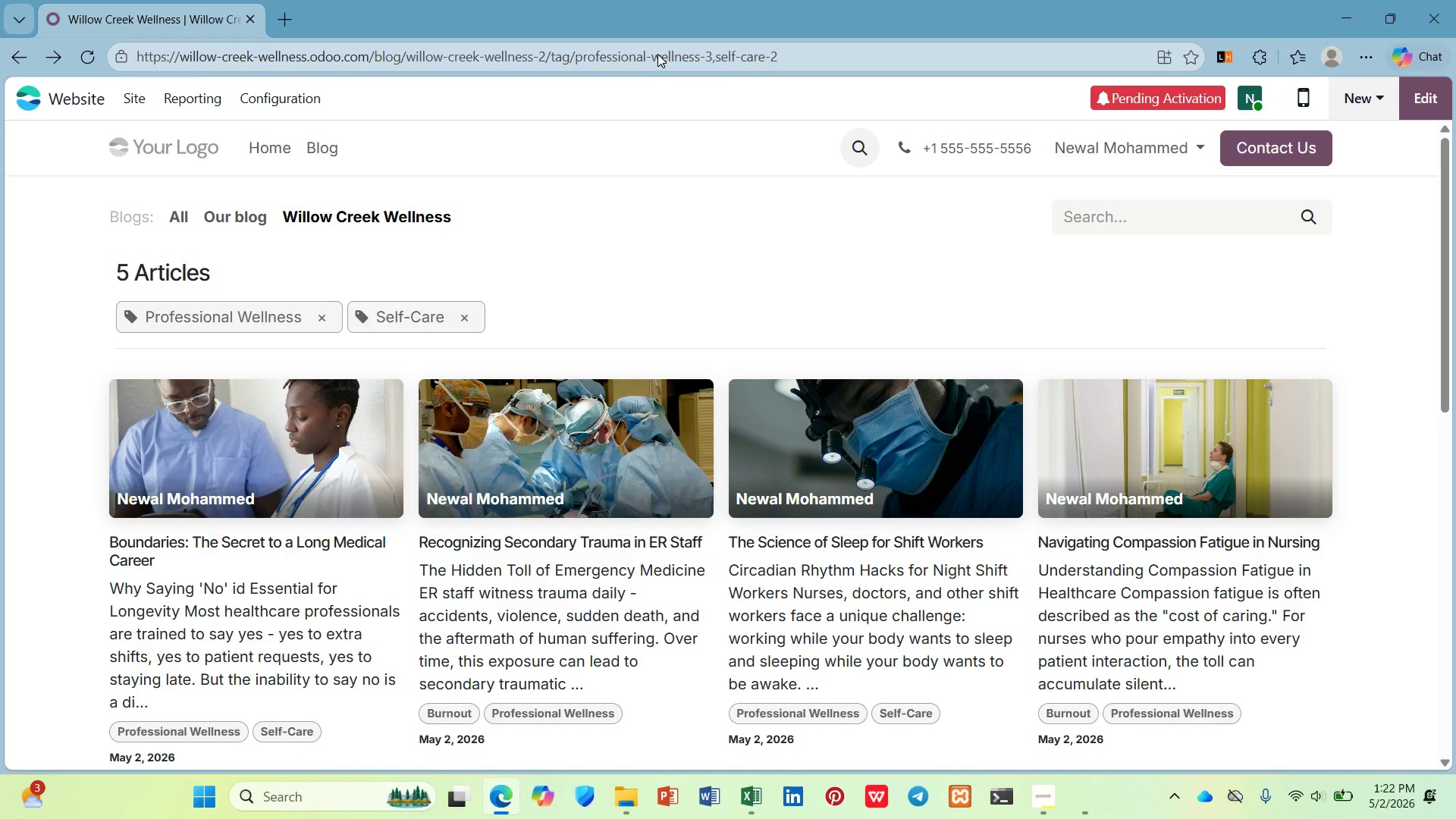 
left_click([306, 146])
 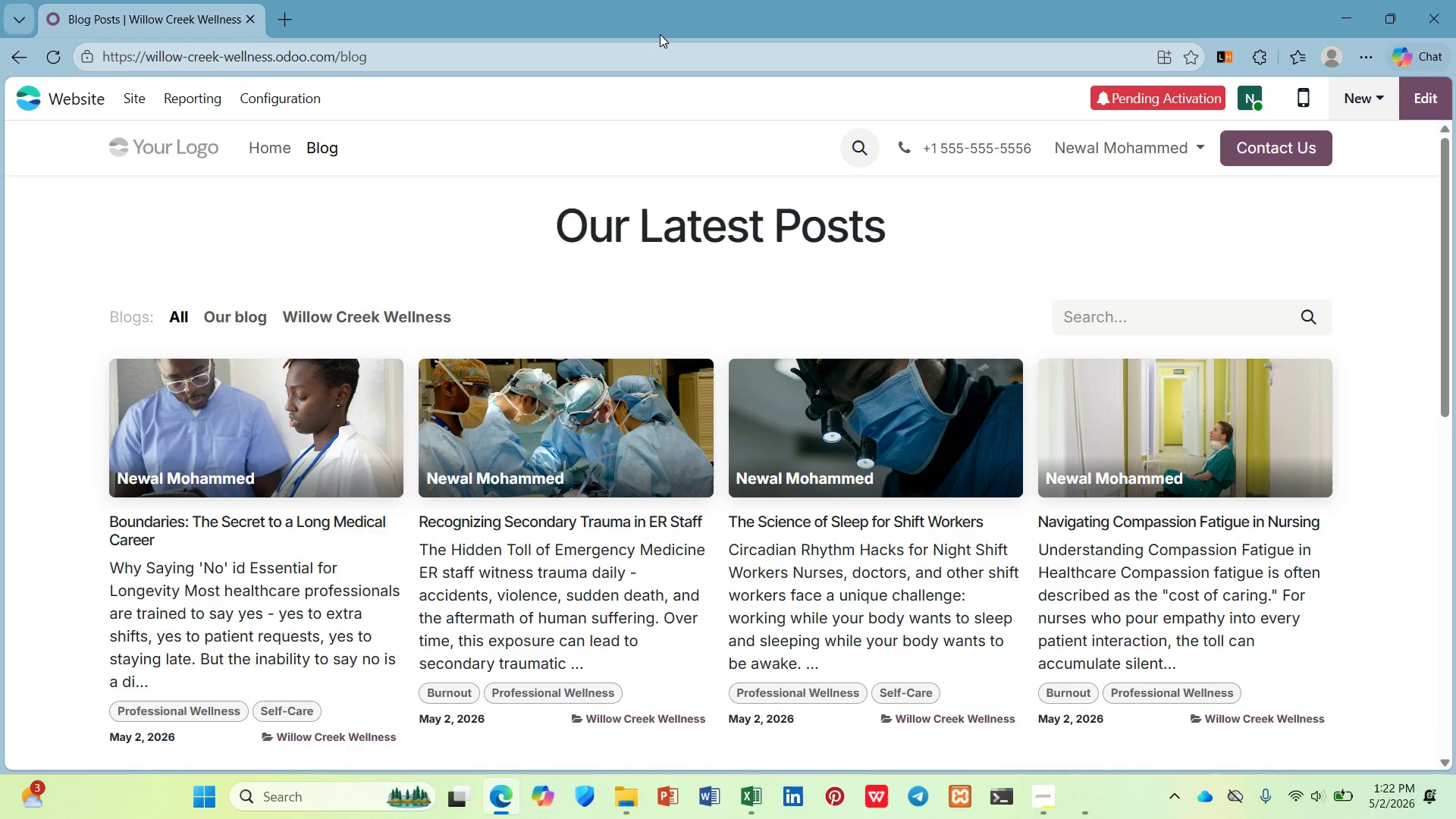 
left_click([660, 34])